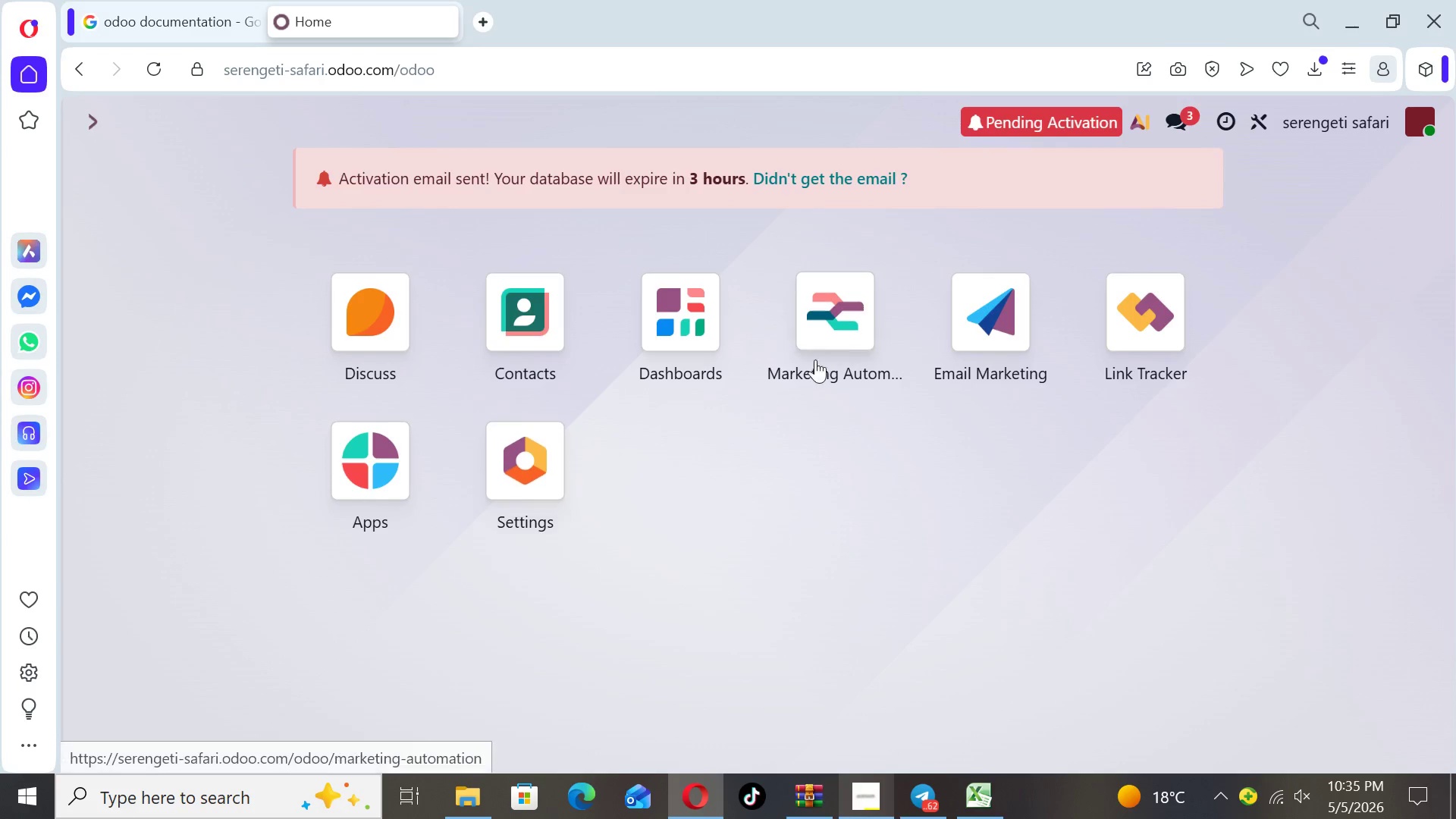 
left_click([822, 334])
 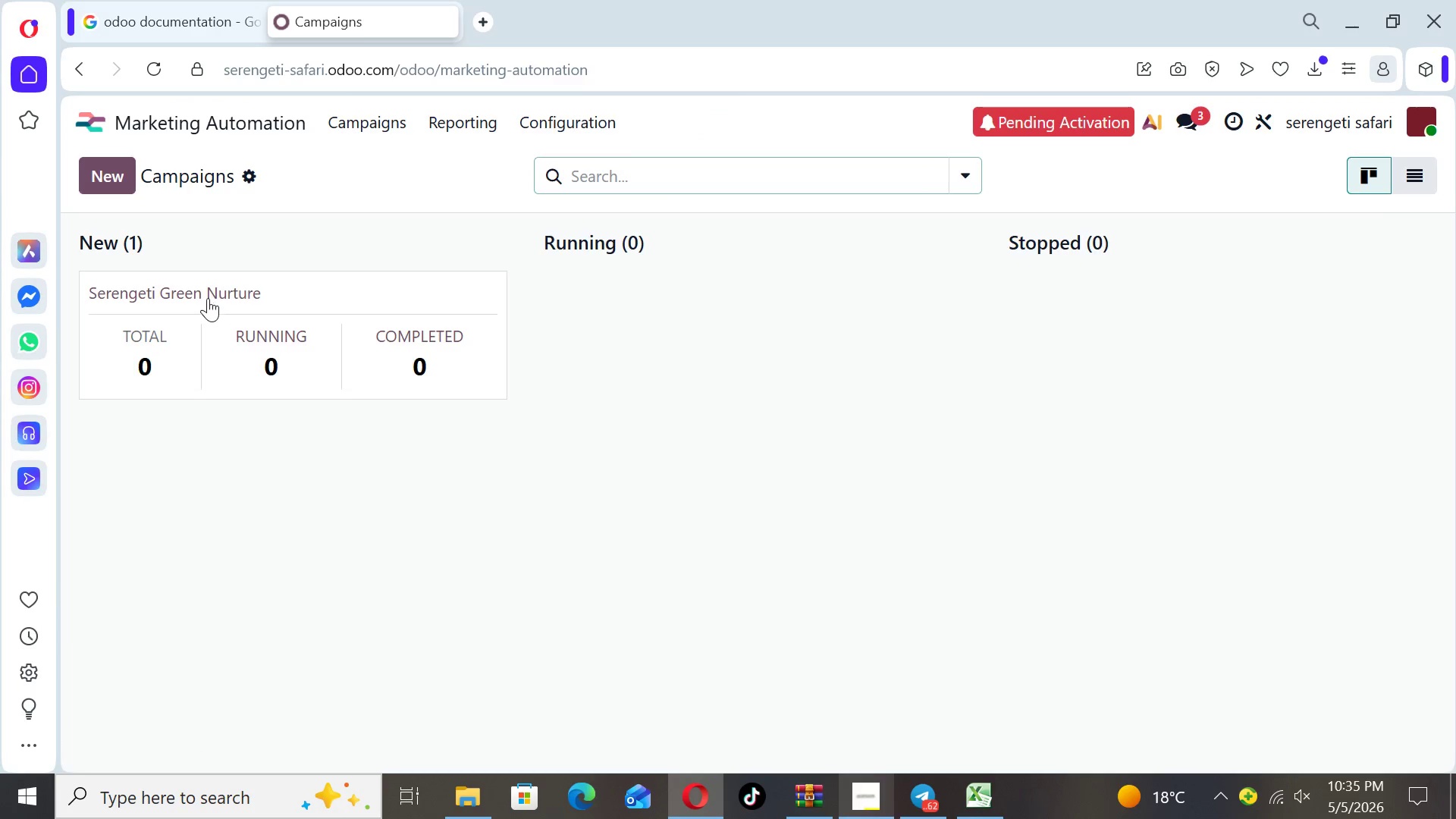 
left_click([206, 293])
 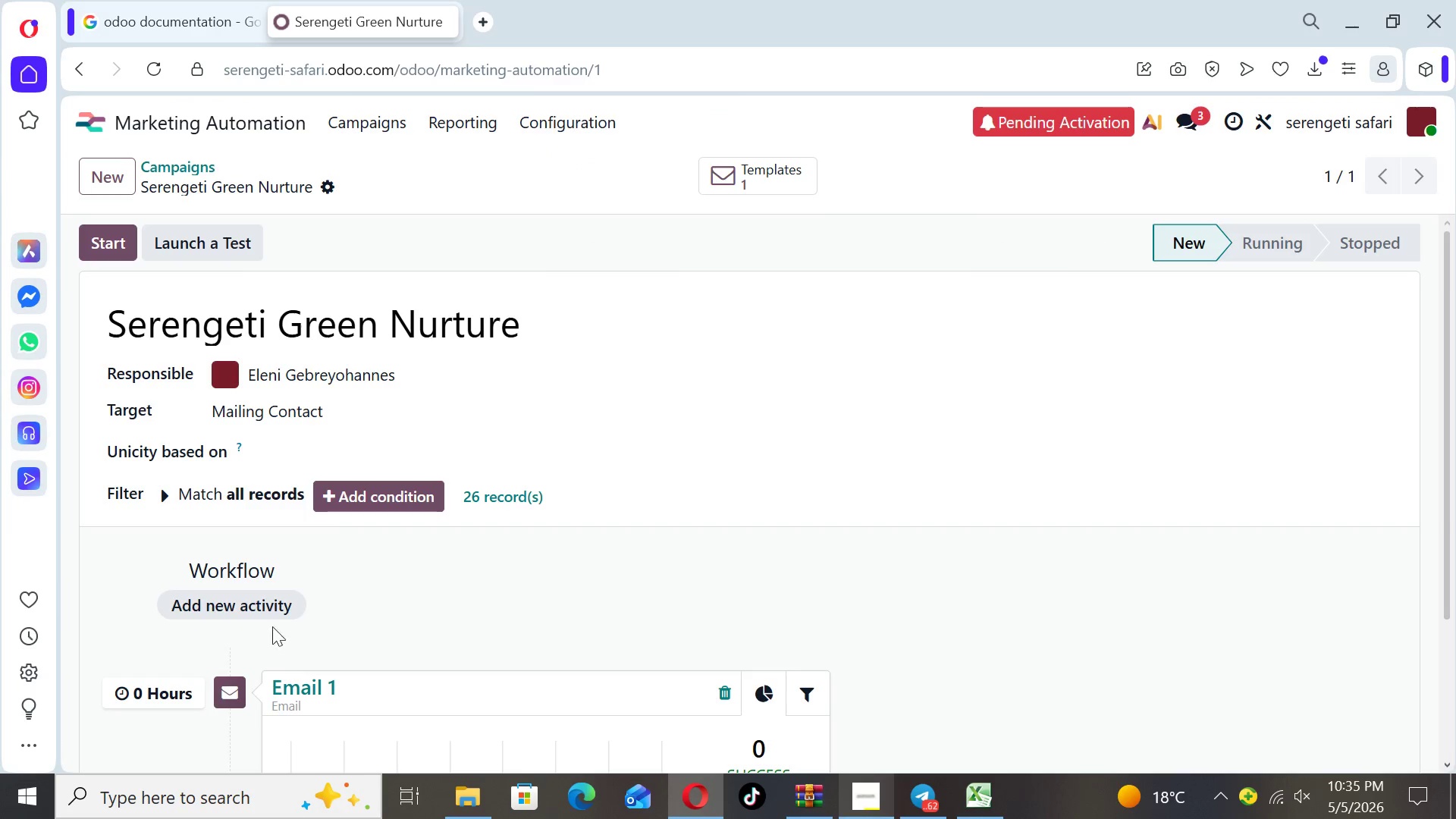 
left_click([259, 606])
 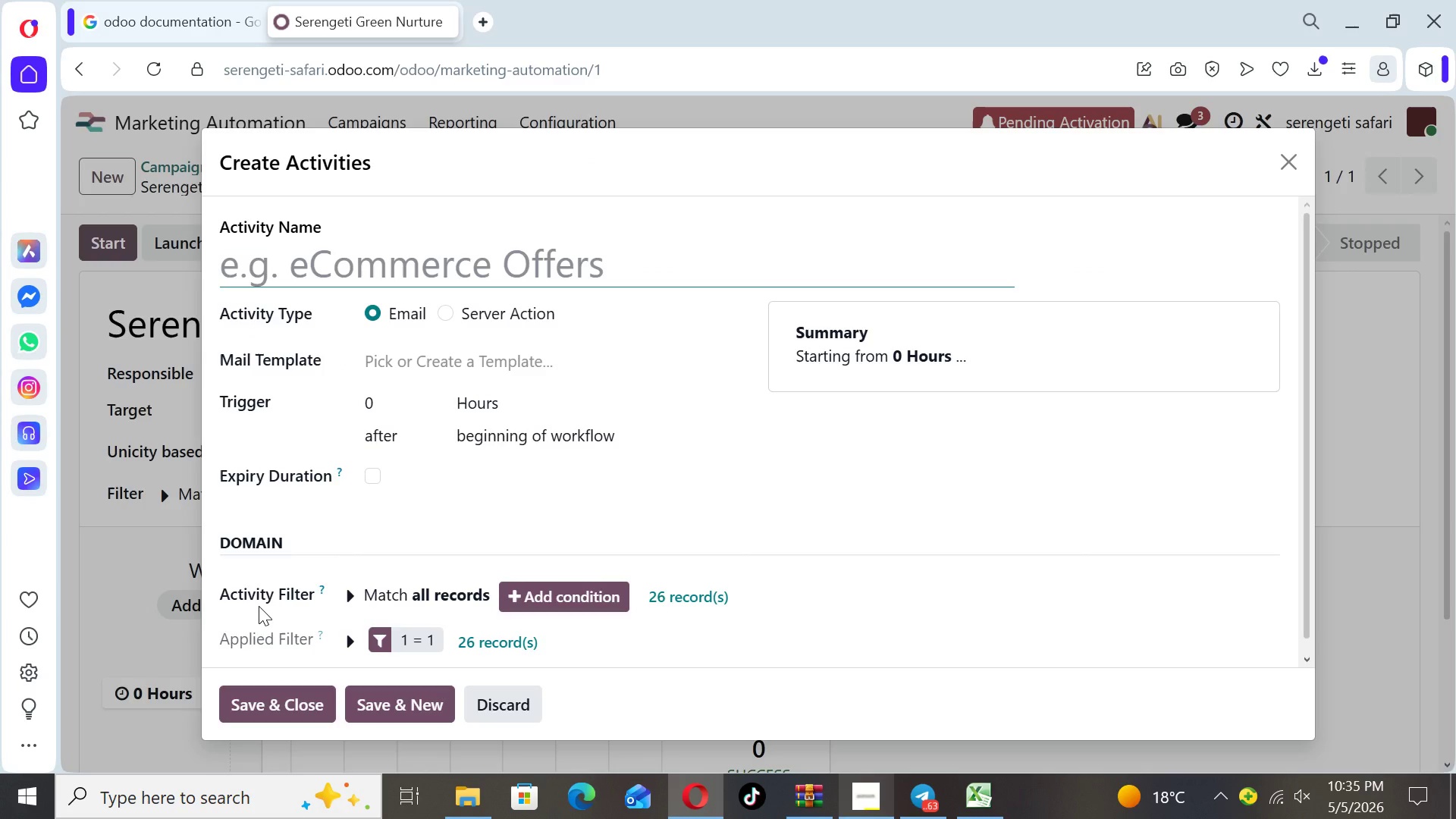 
type(Email 2)
 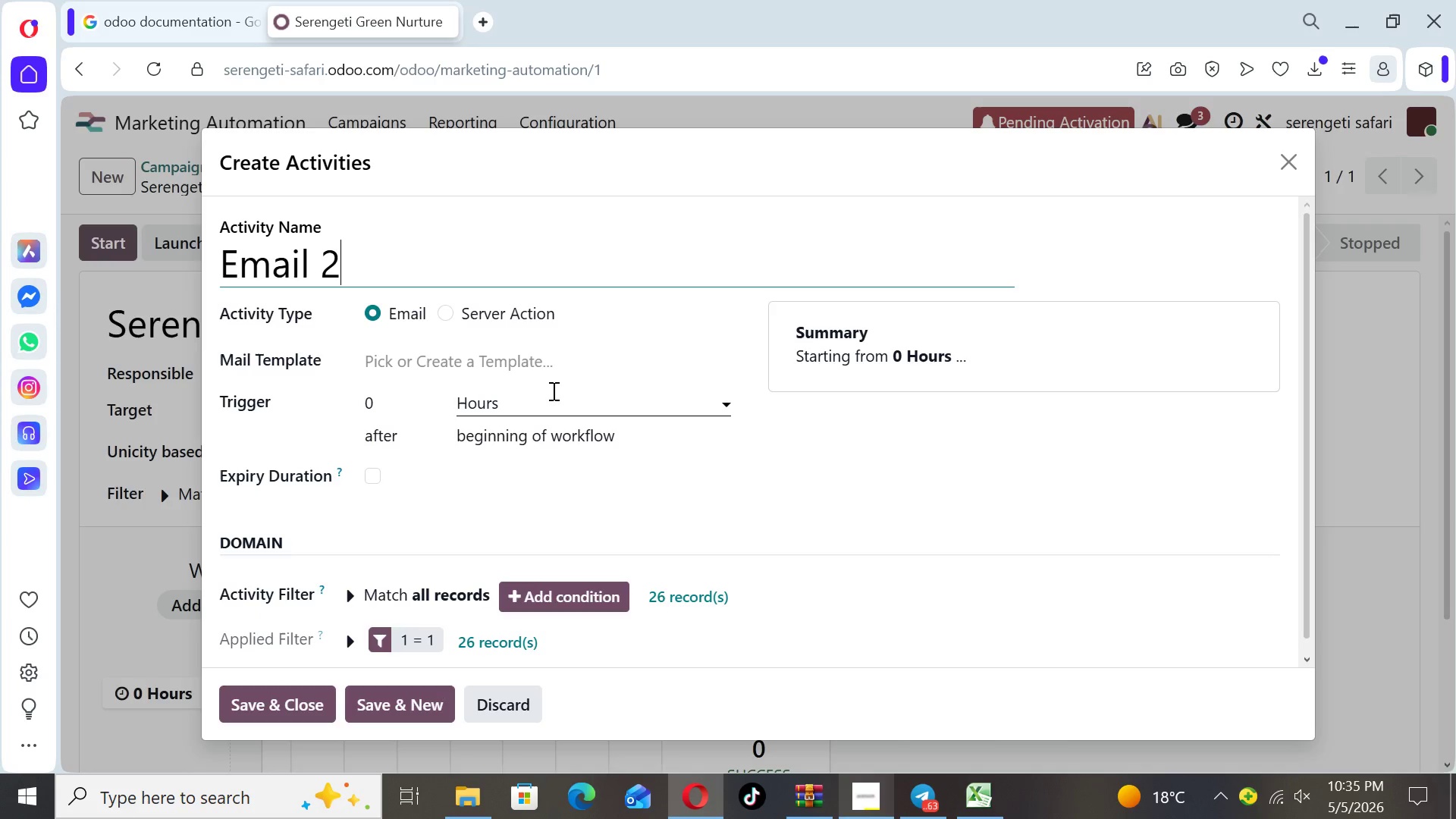 
left_click([526, 351])
 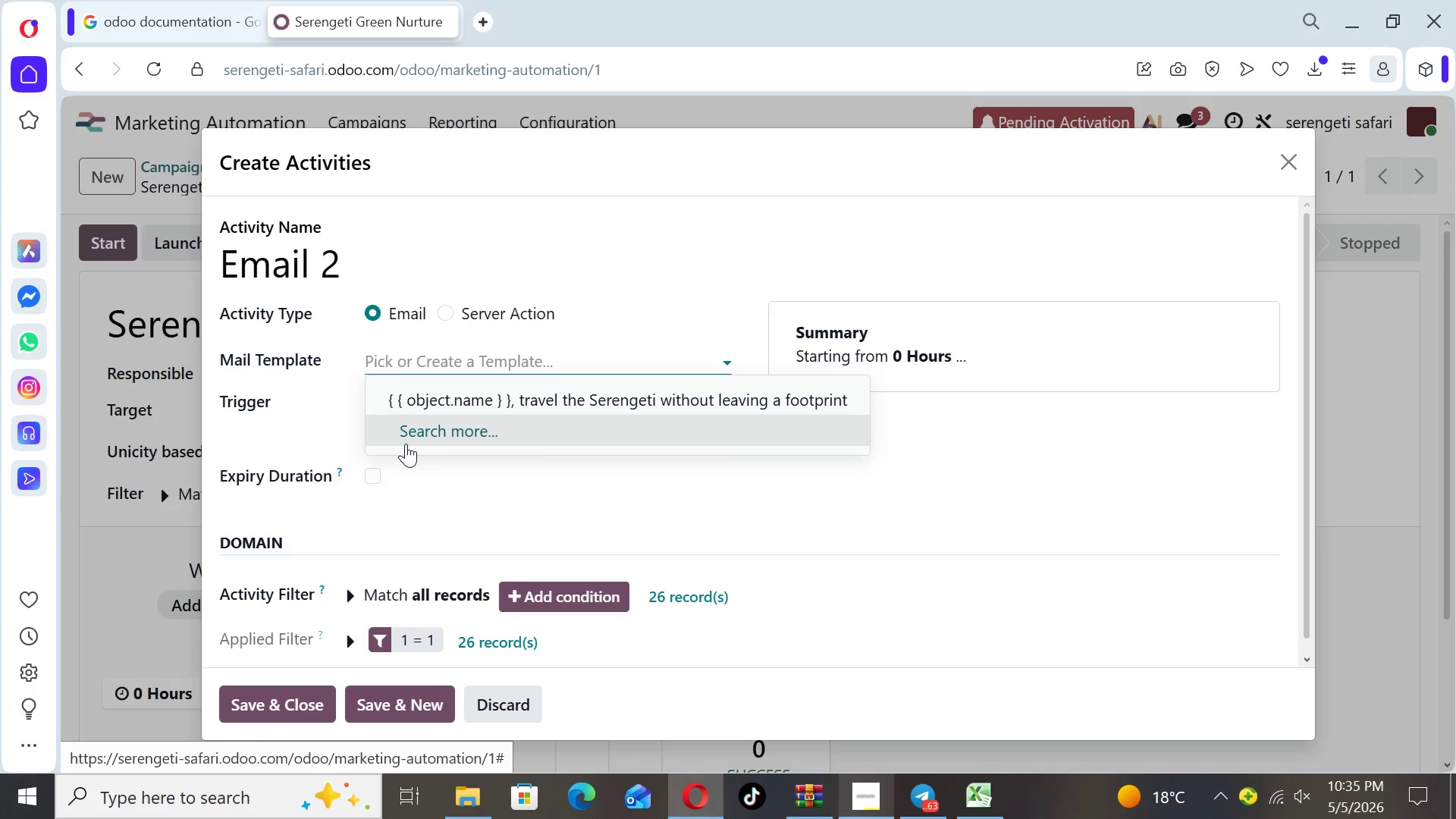 
left_click([406, 442])
 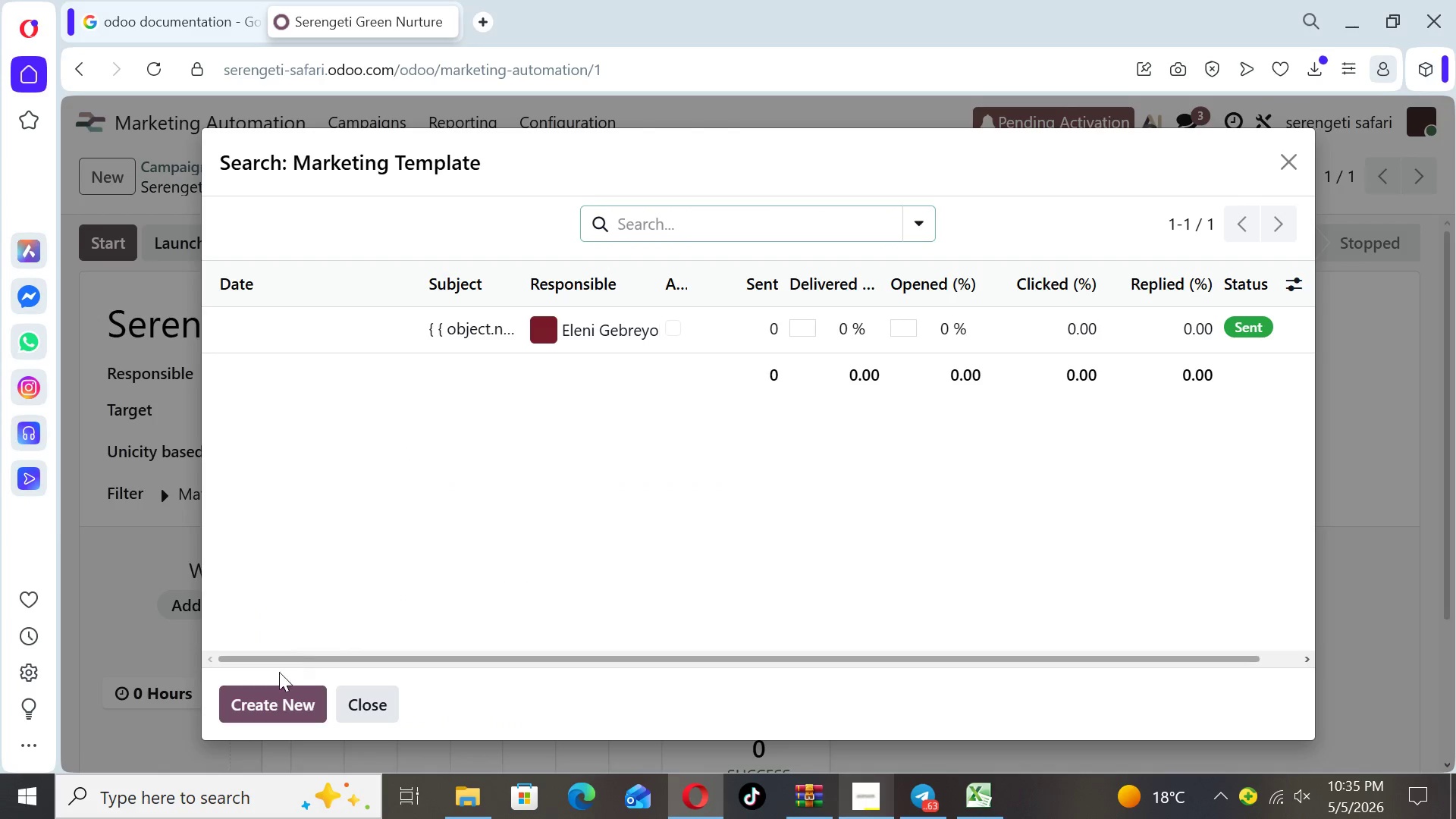 
left_click([273, 697])
 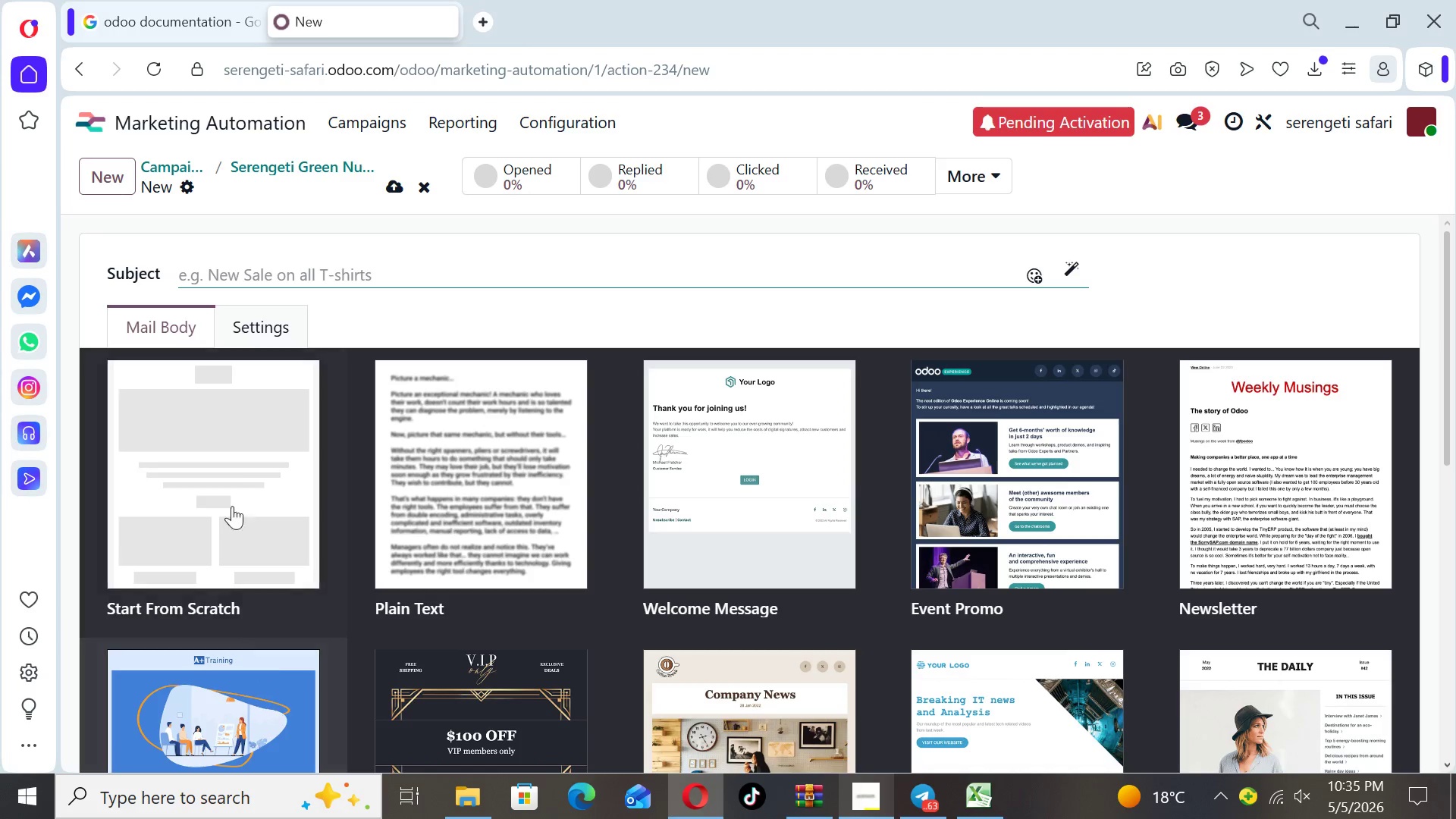 
left_click([228, 454])
 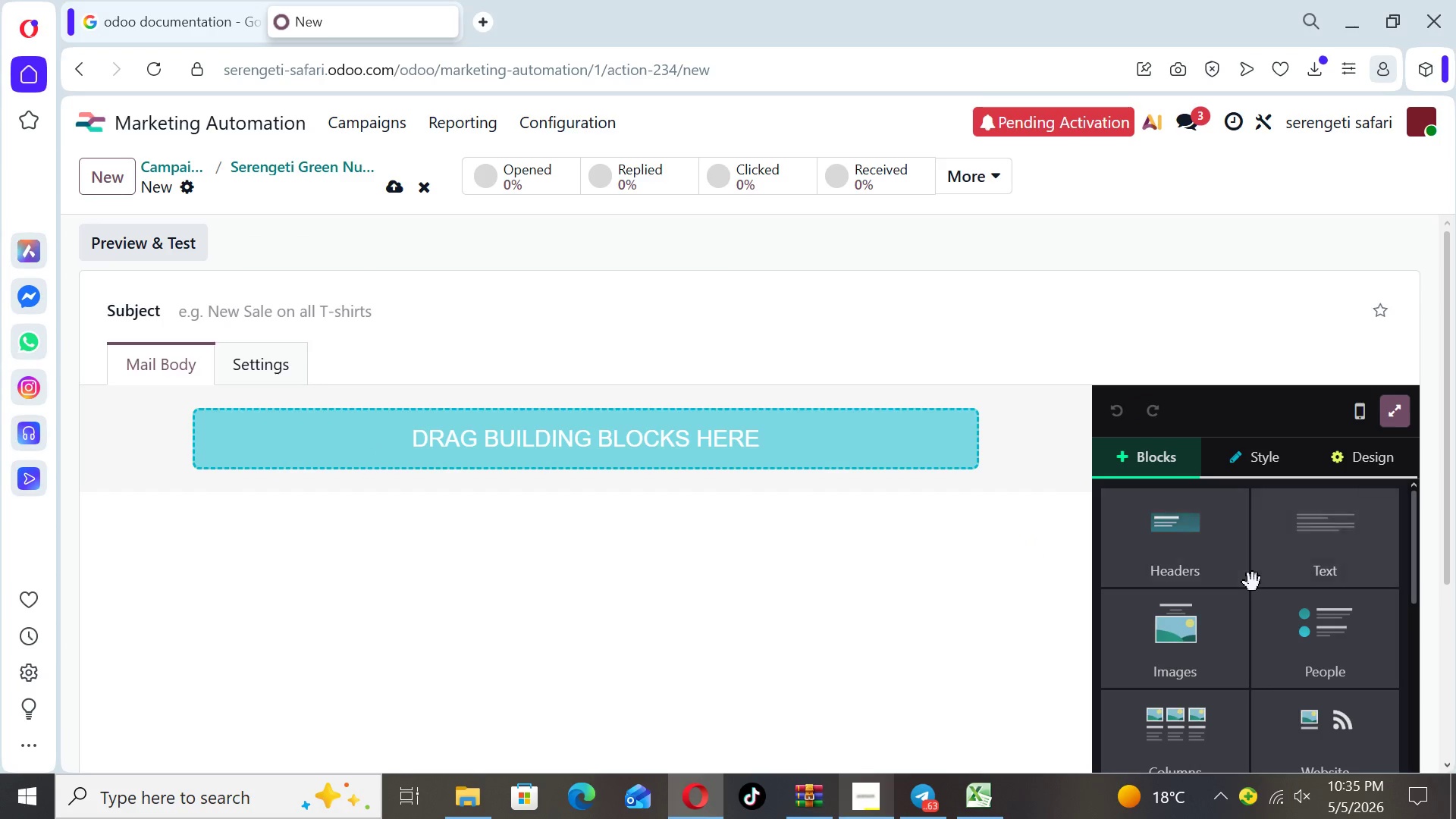 
left_click([1347, 546])
 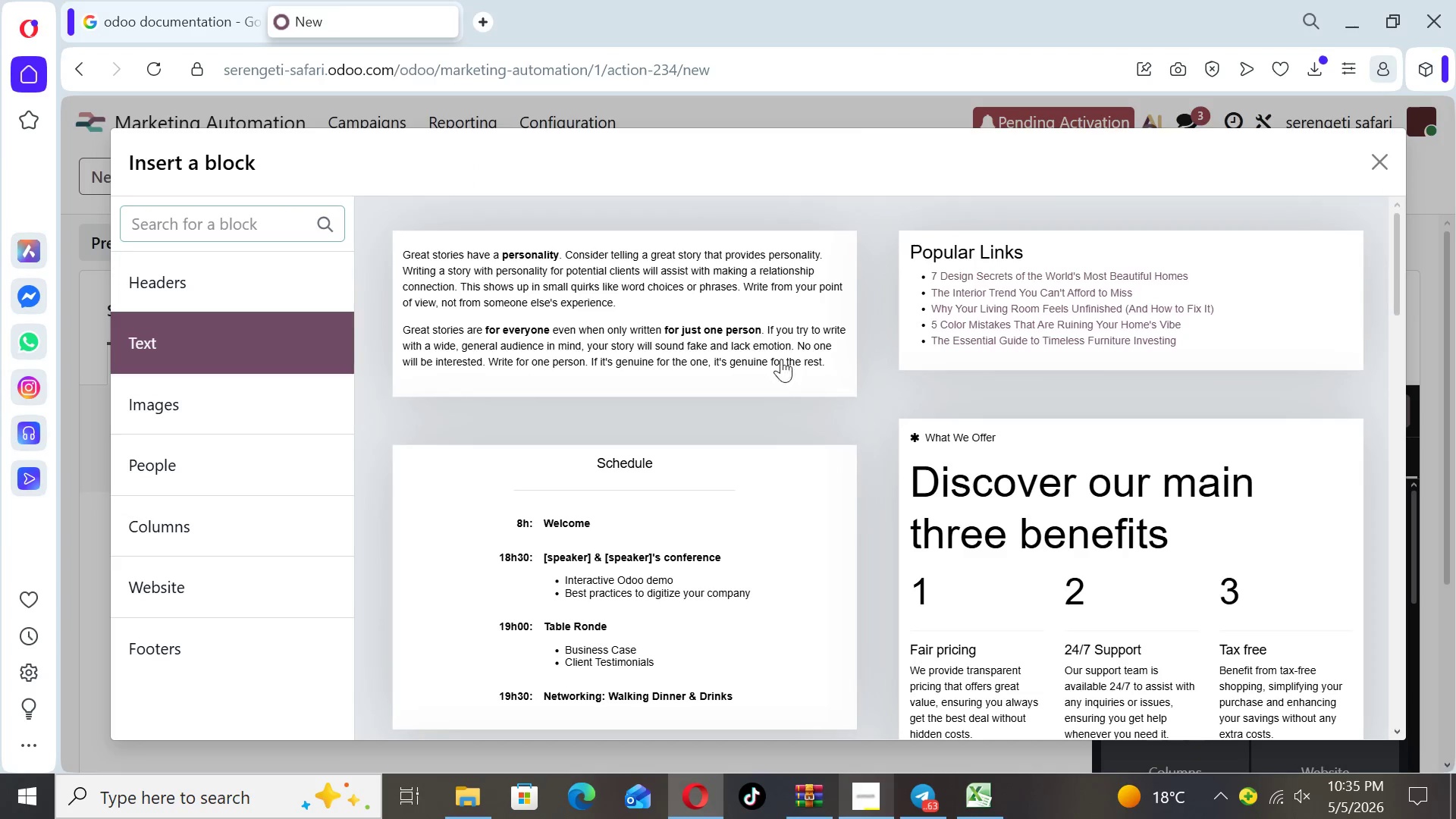 
left_click([777, 359])
 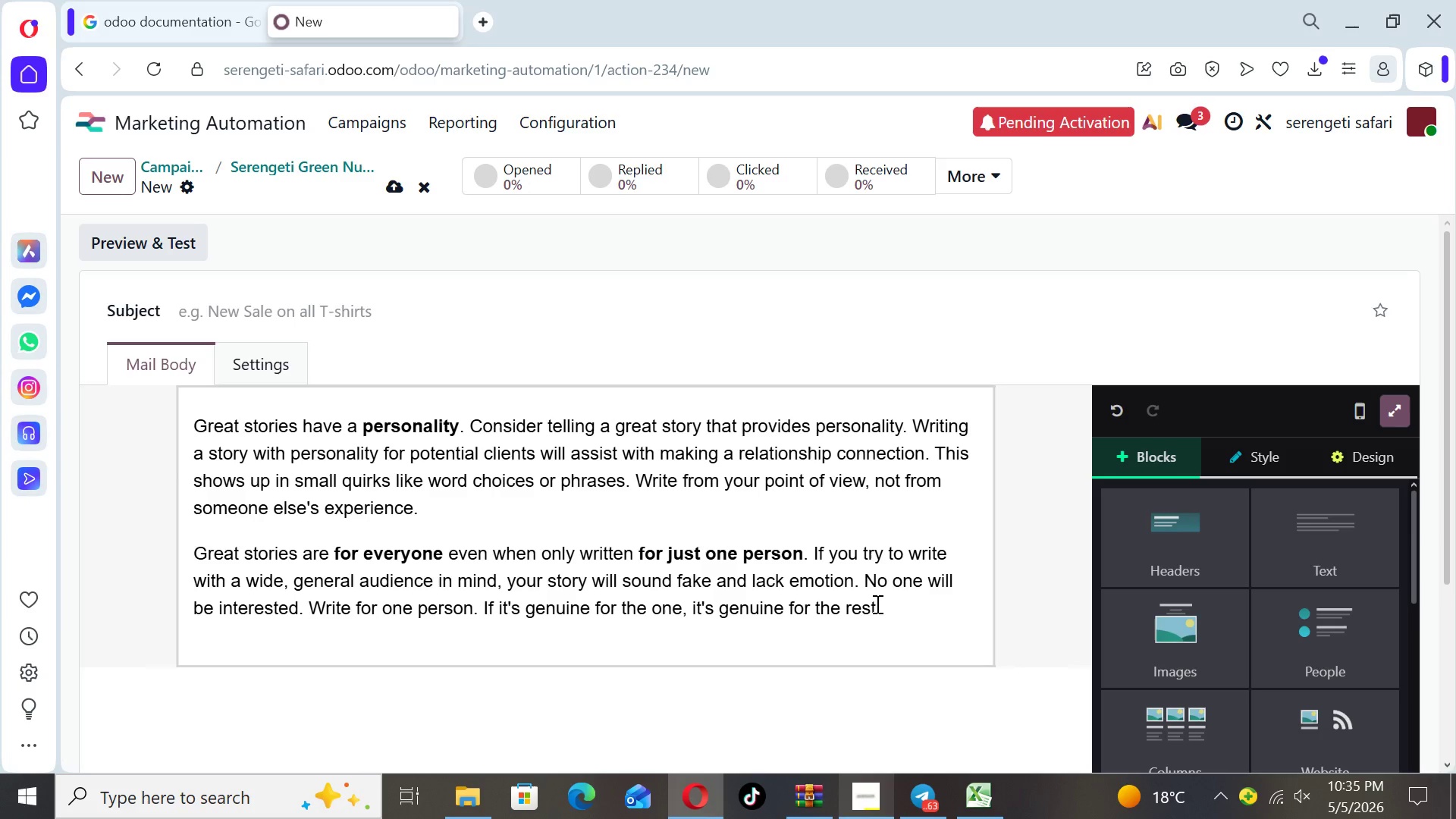 
left_click_drag(start_coordinate=[876, 604], to_coordinate=[843, 597])
 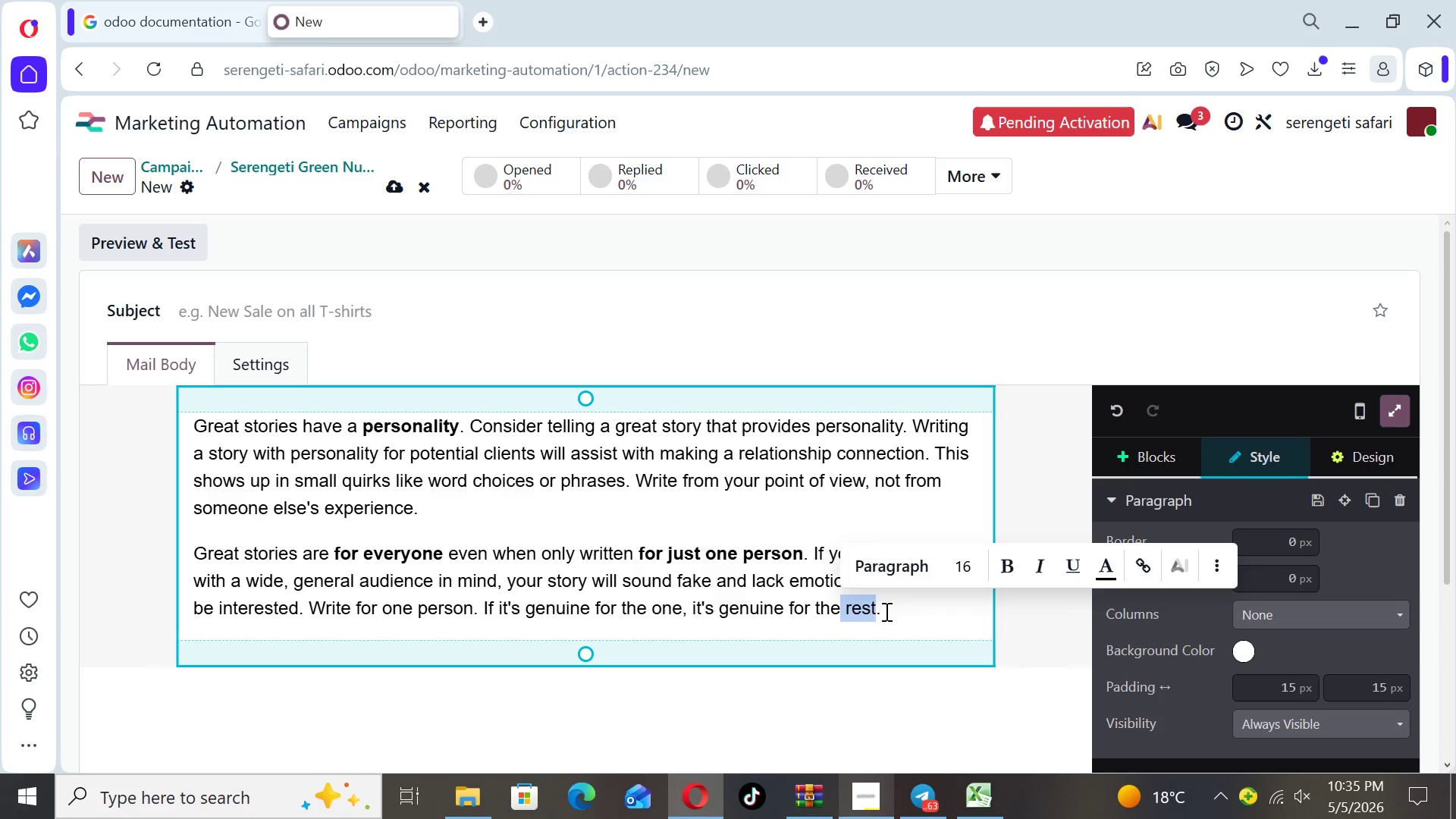 
left_click([886, 611])
 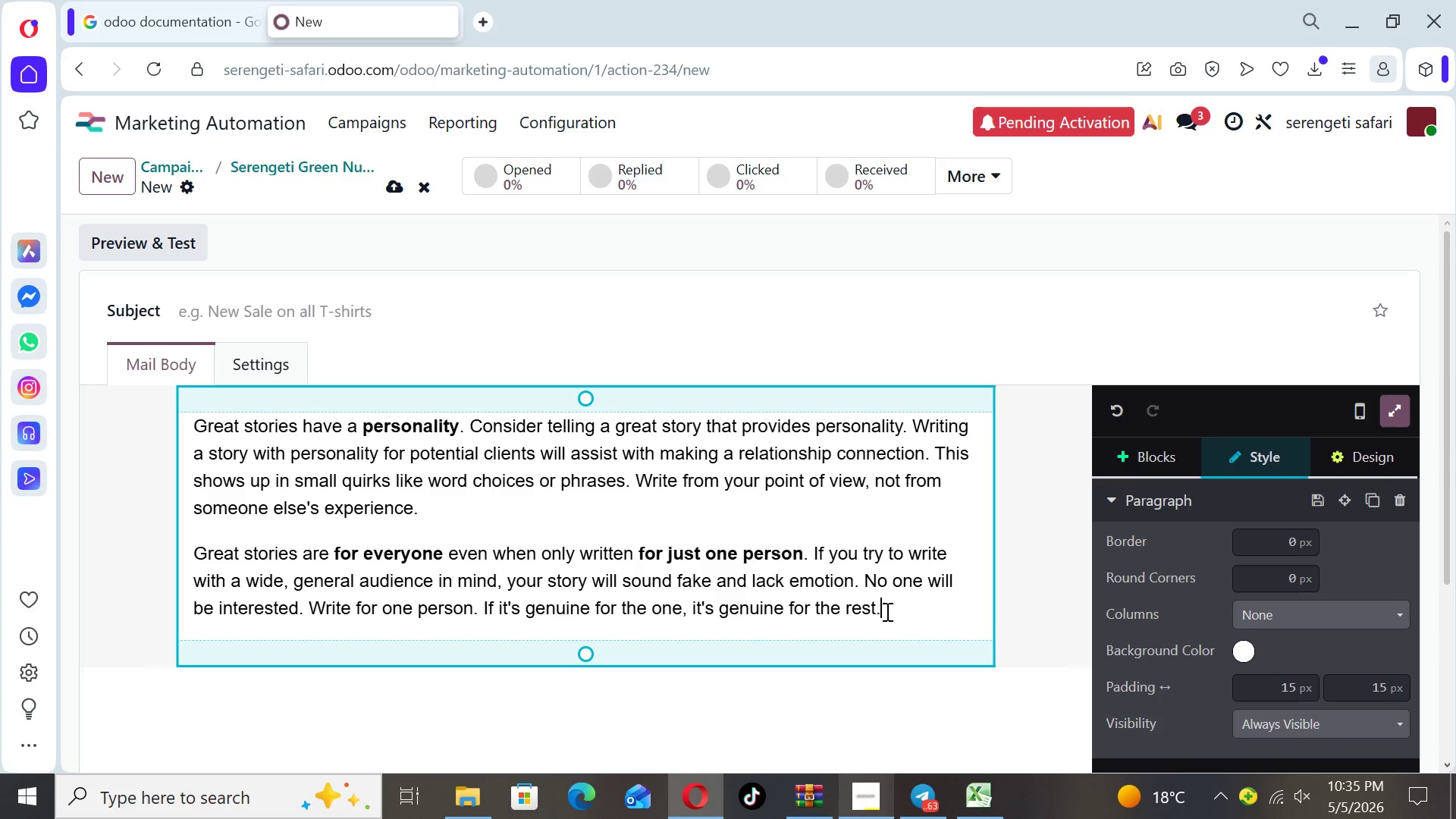 
left_click_drag(start_coordinate=[886, 611], to_coordinate=[198, 425])
 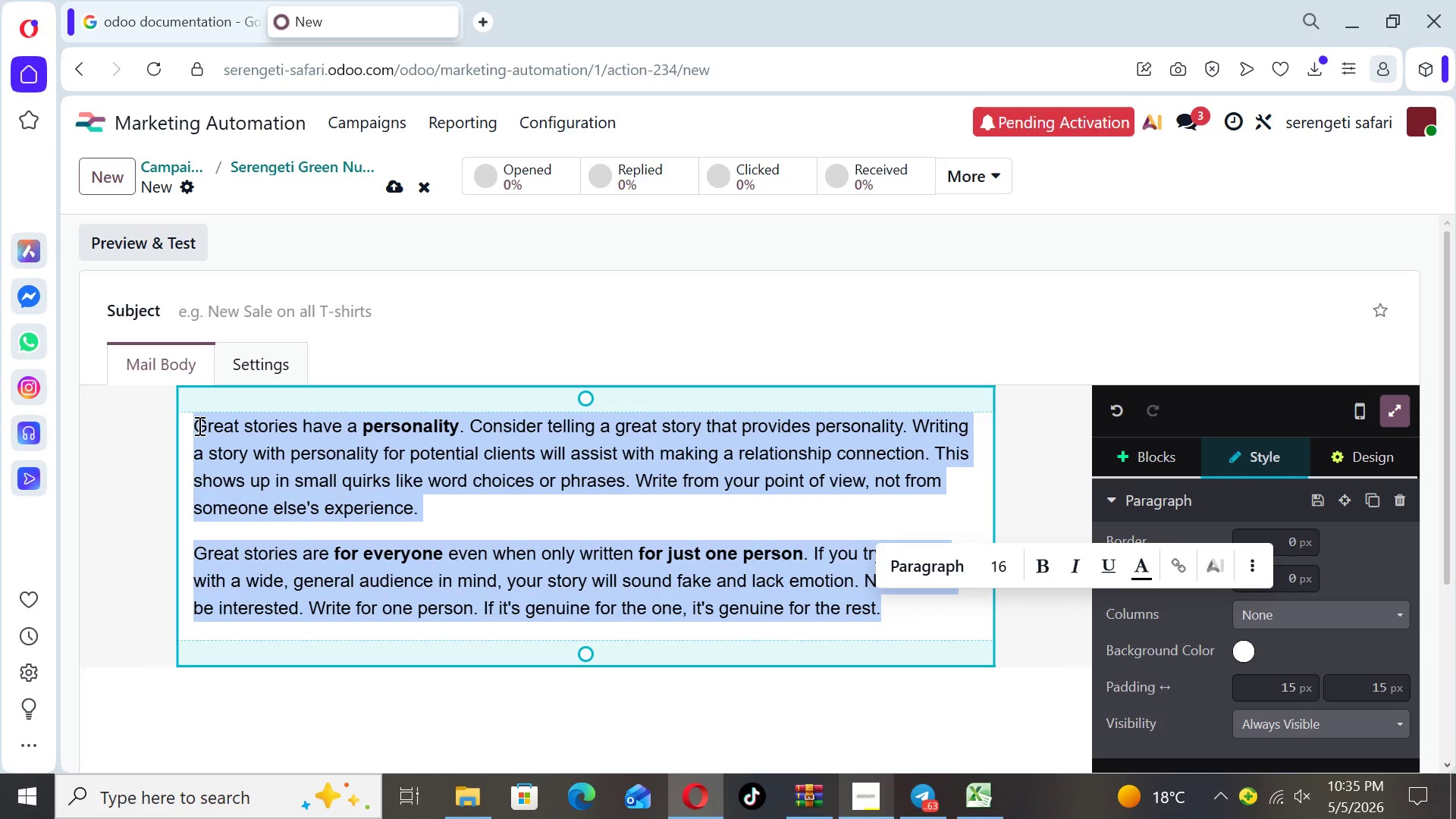 
key(Pause)
 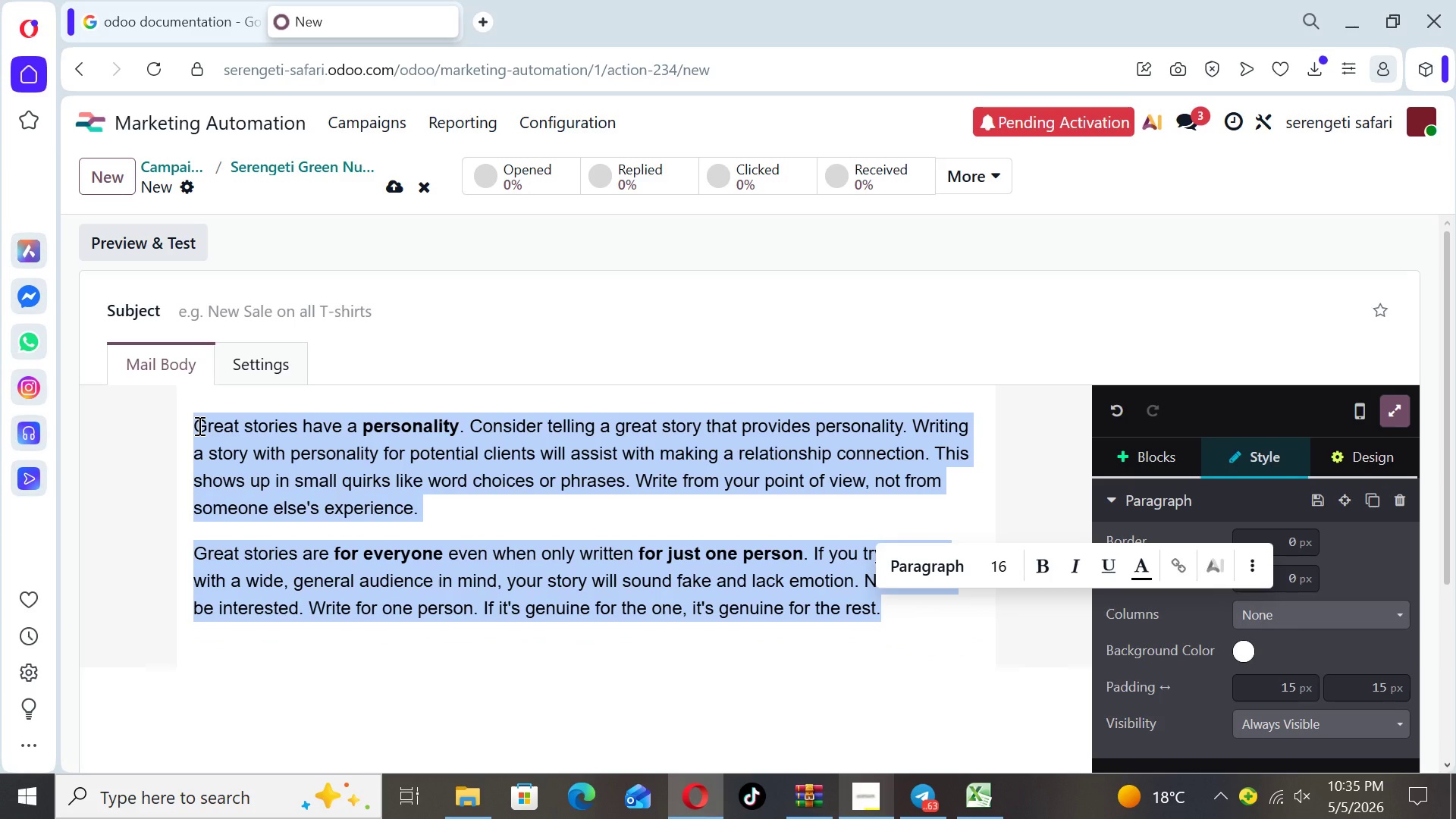 
key(Backspace)
 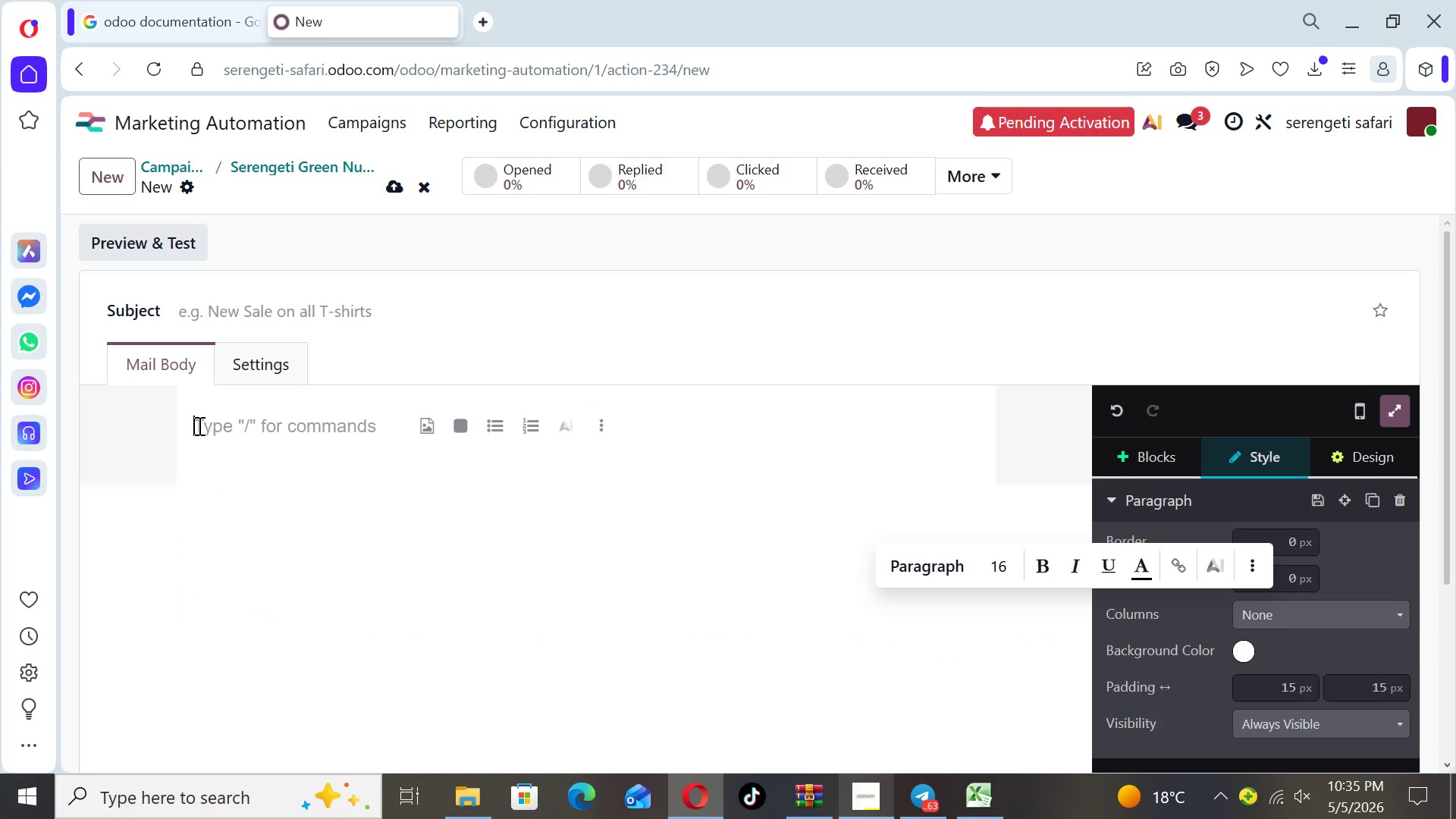 
key(Control+V)
 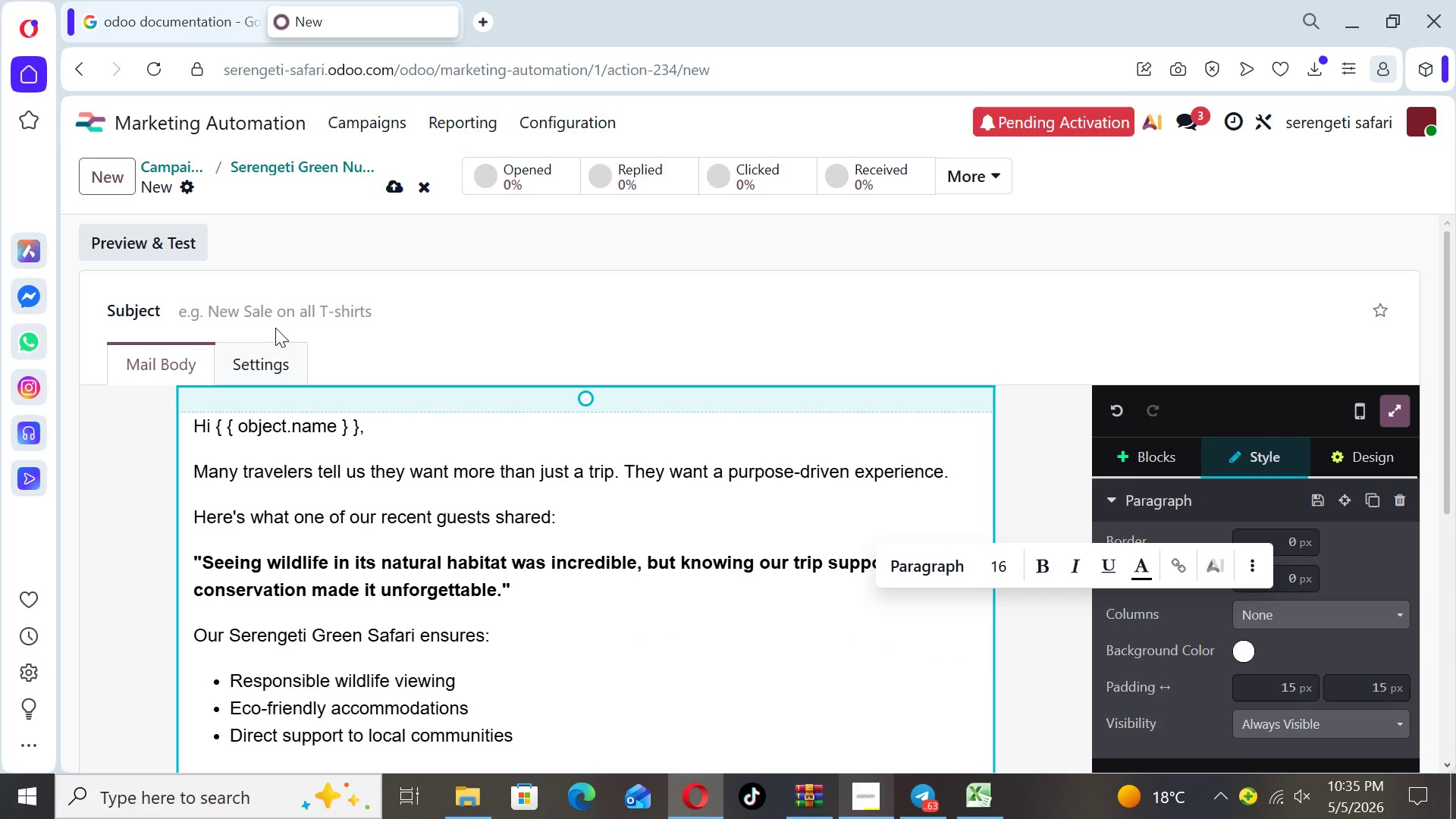 
left_click([269, 306])
 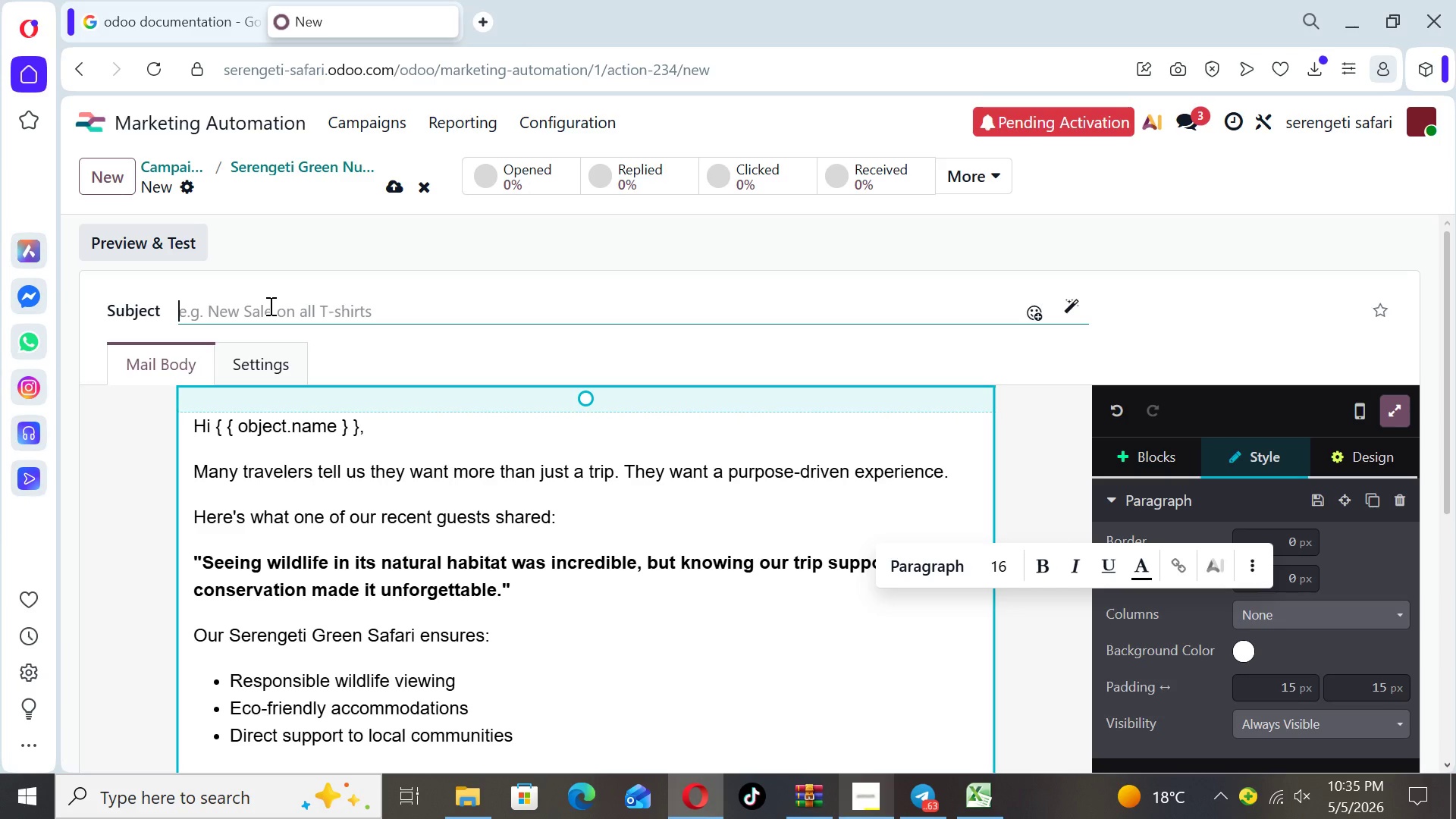 
type(See how travelers like you experienced a greener Serengeti)
 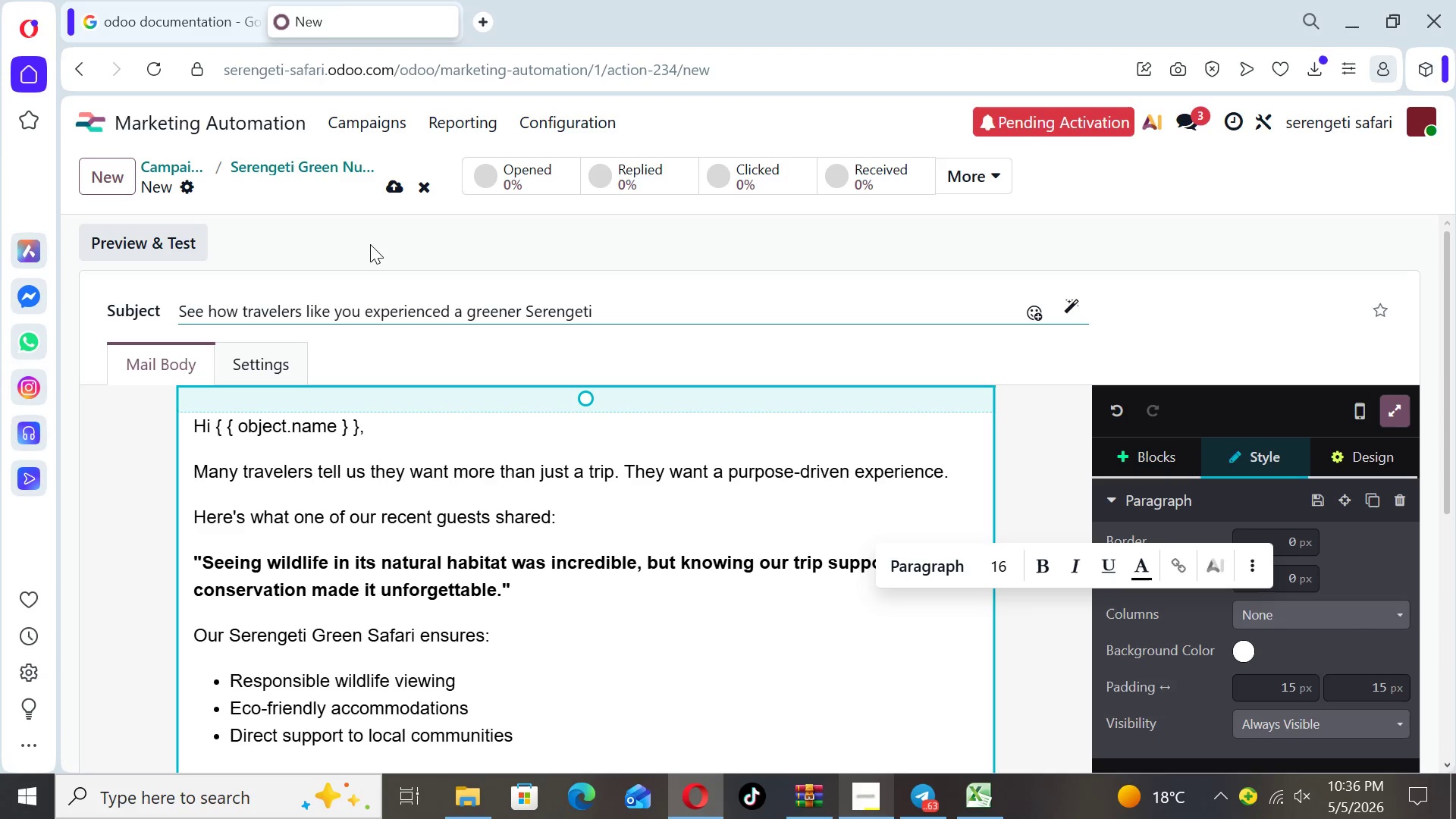 
wait(5.47)
 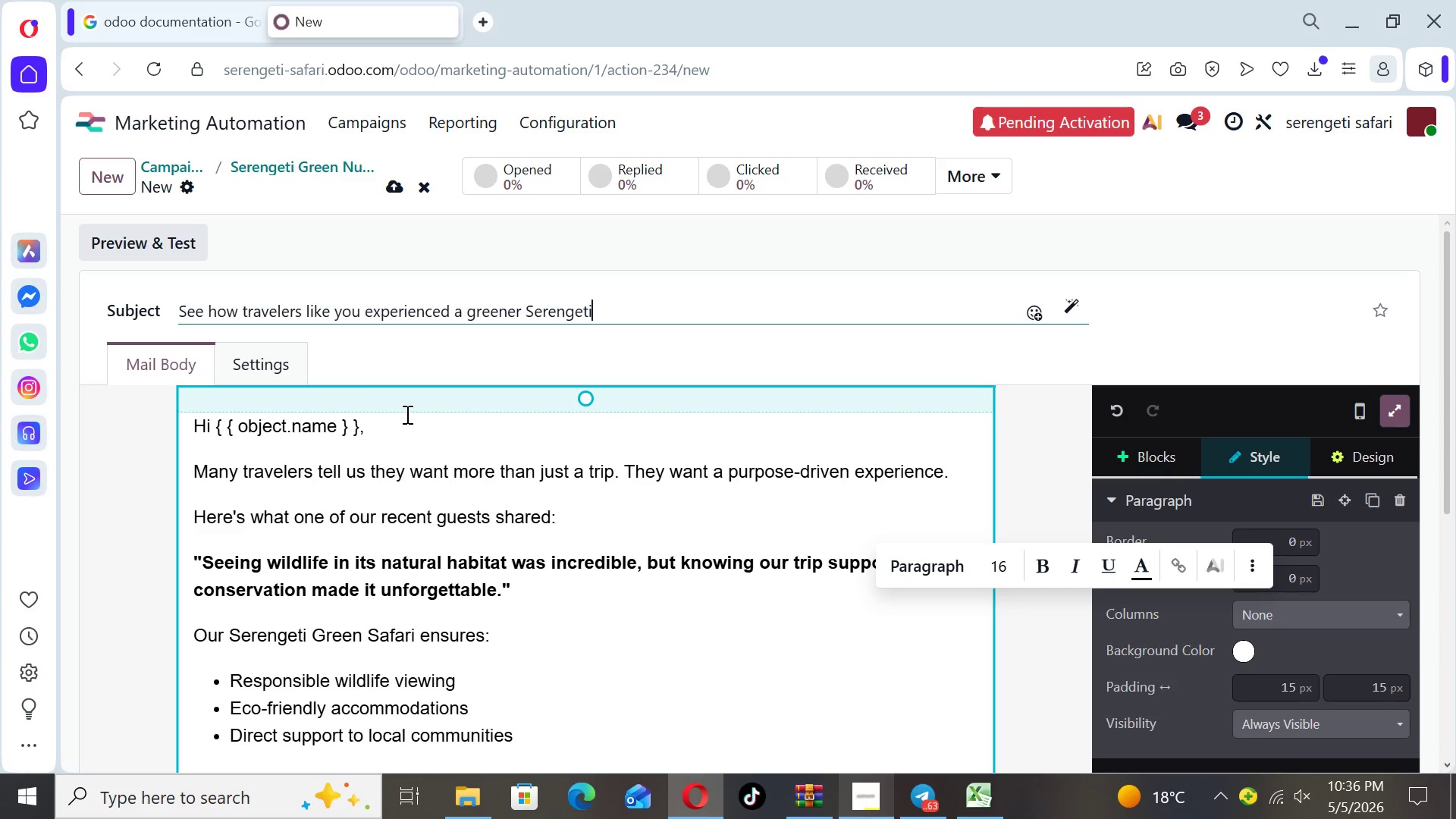 
left_click([390, 192])
 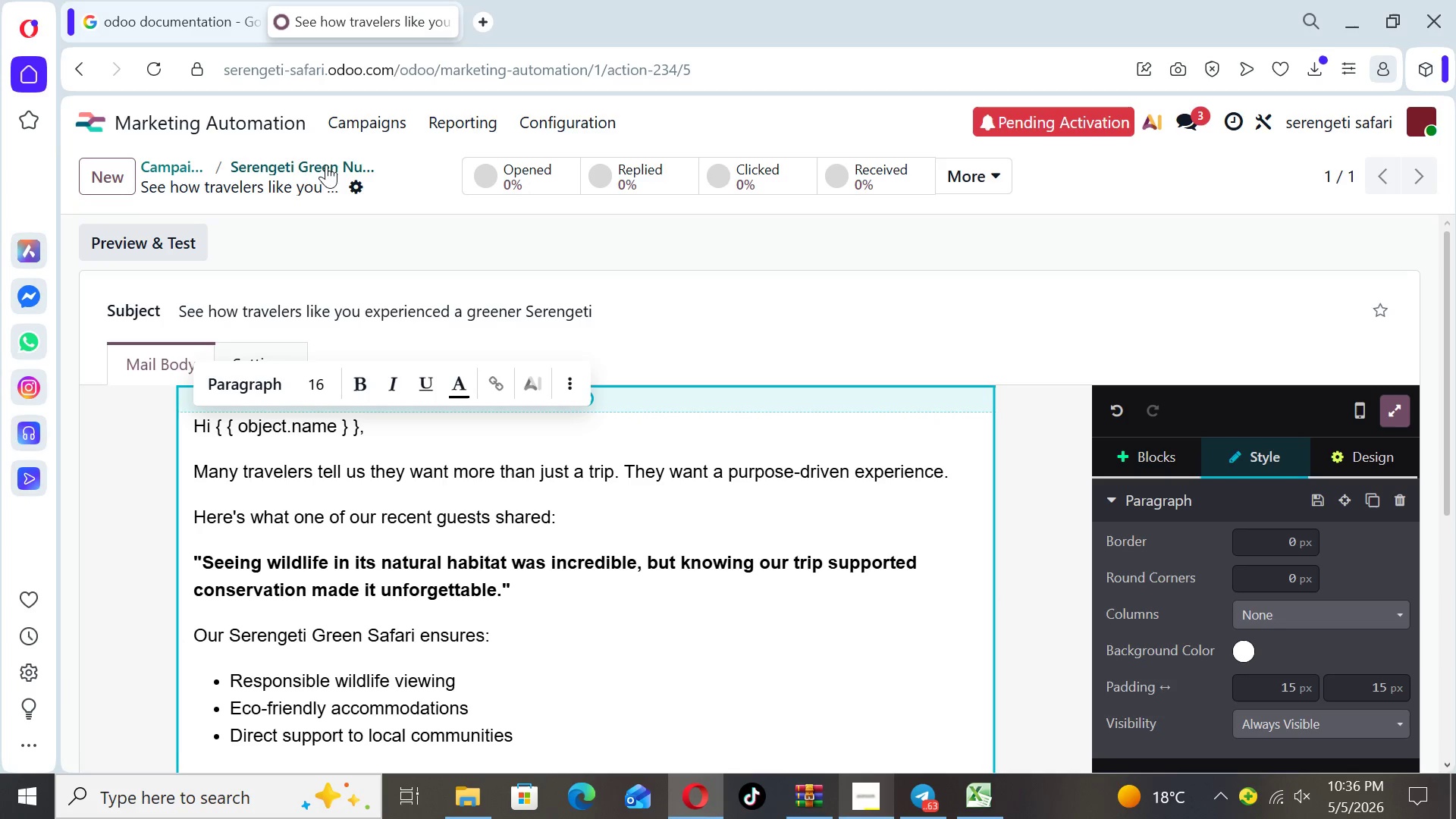 
wait(5.36)
 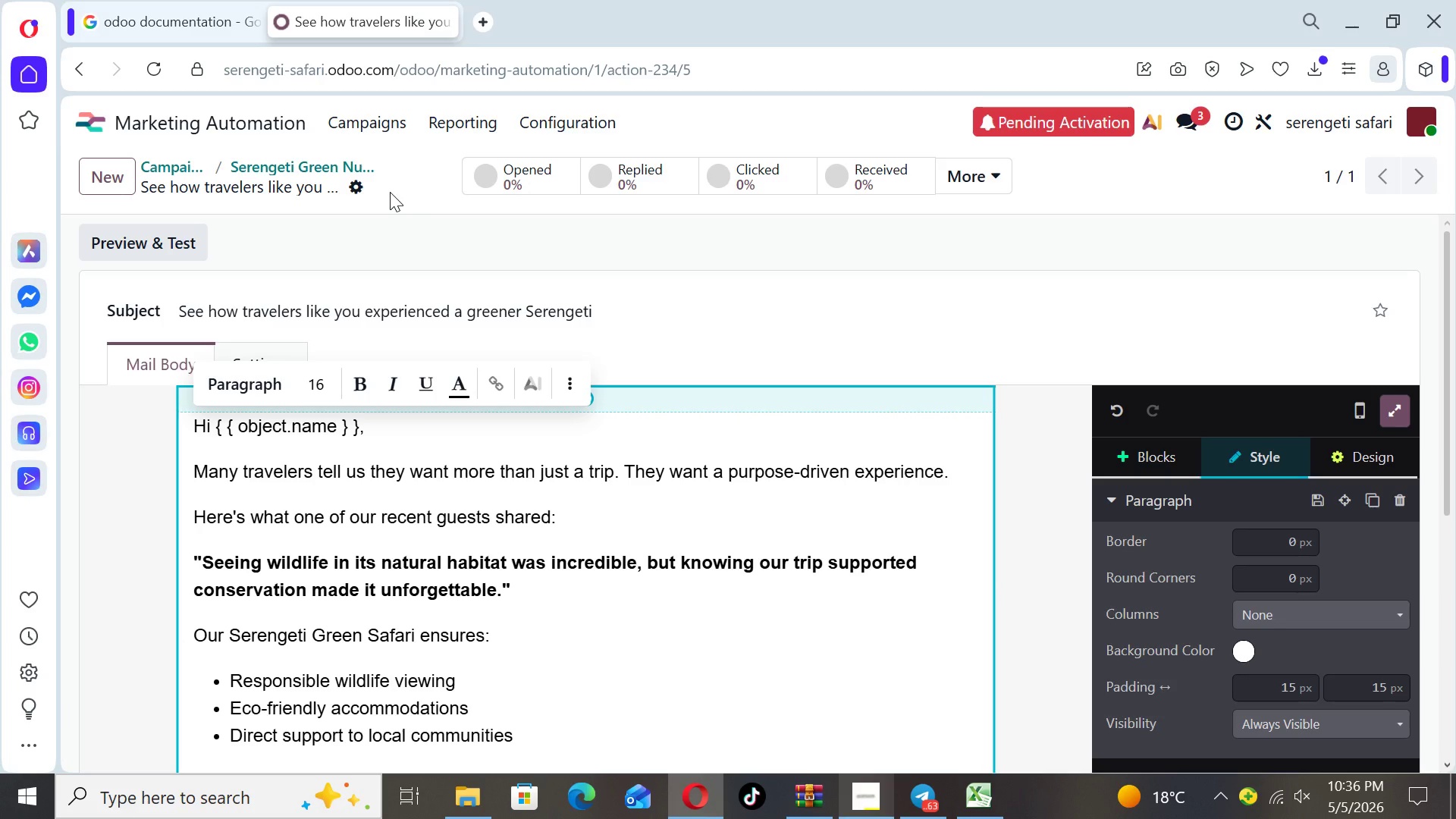 
left_click([281, 162])
 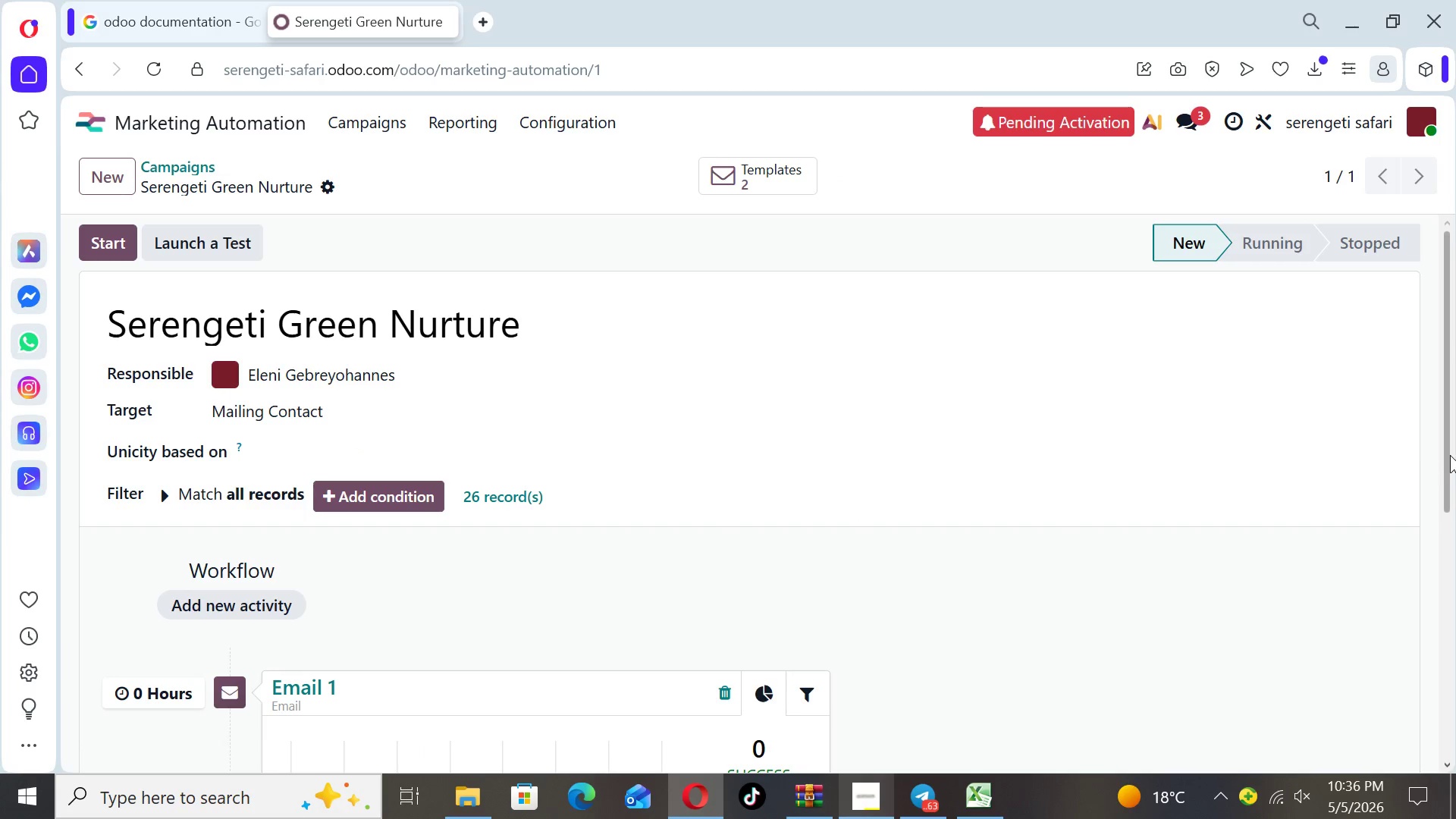 
left_click_drag(start_coordinate=[1450, 456], to_coordinate=[1448, 391])
 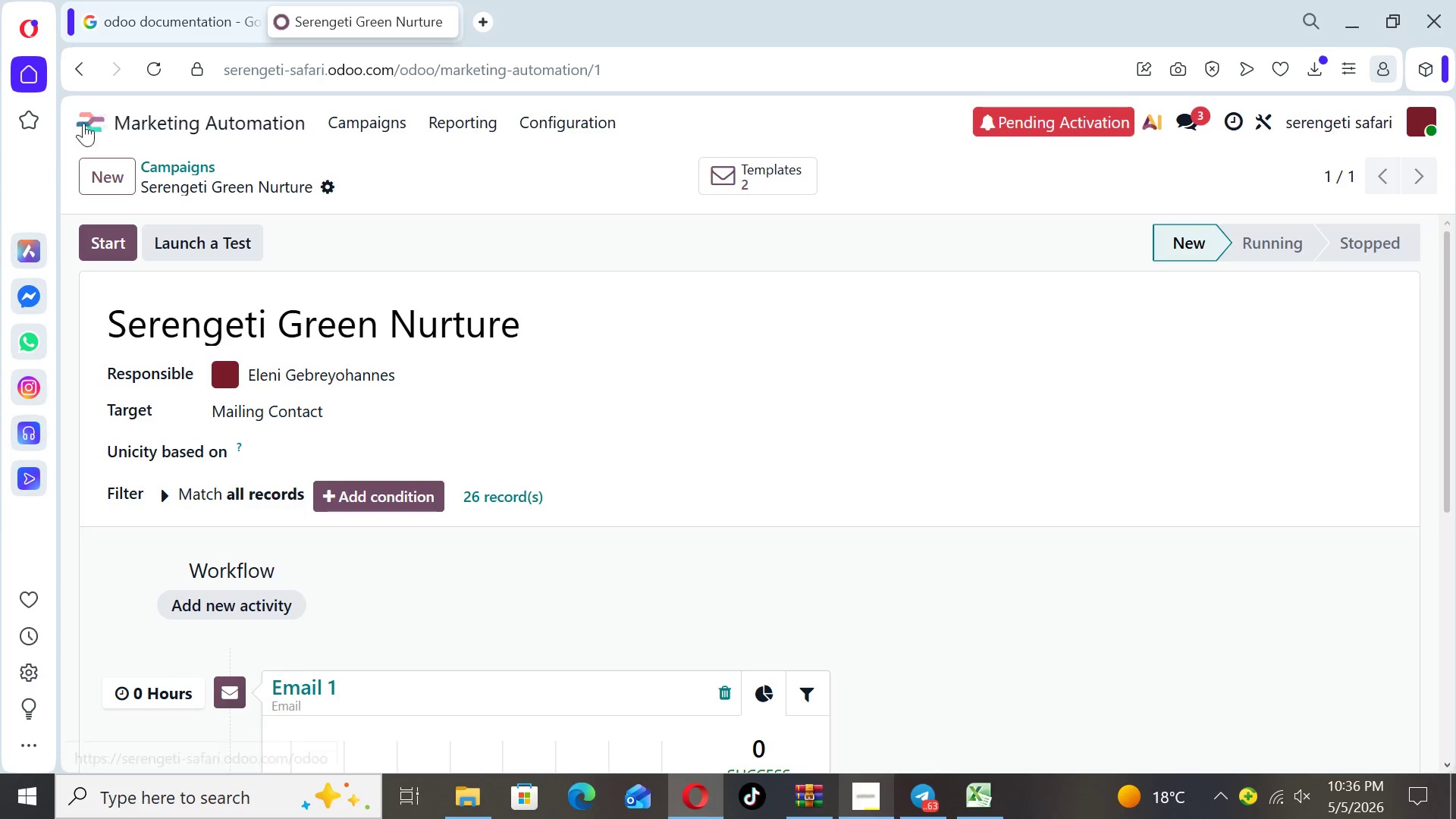 
left_click([80, 118])
 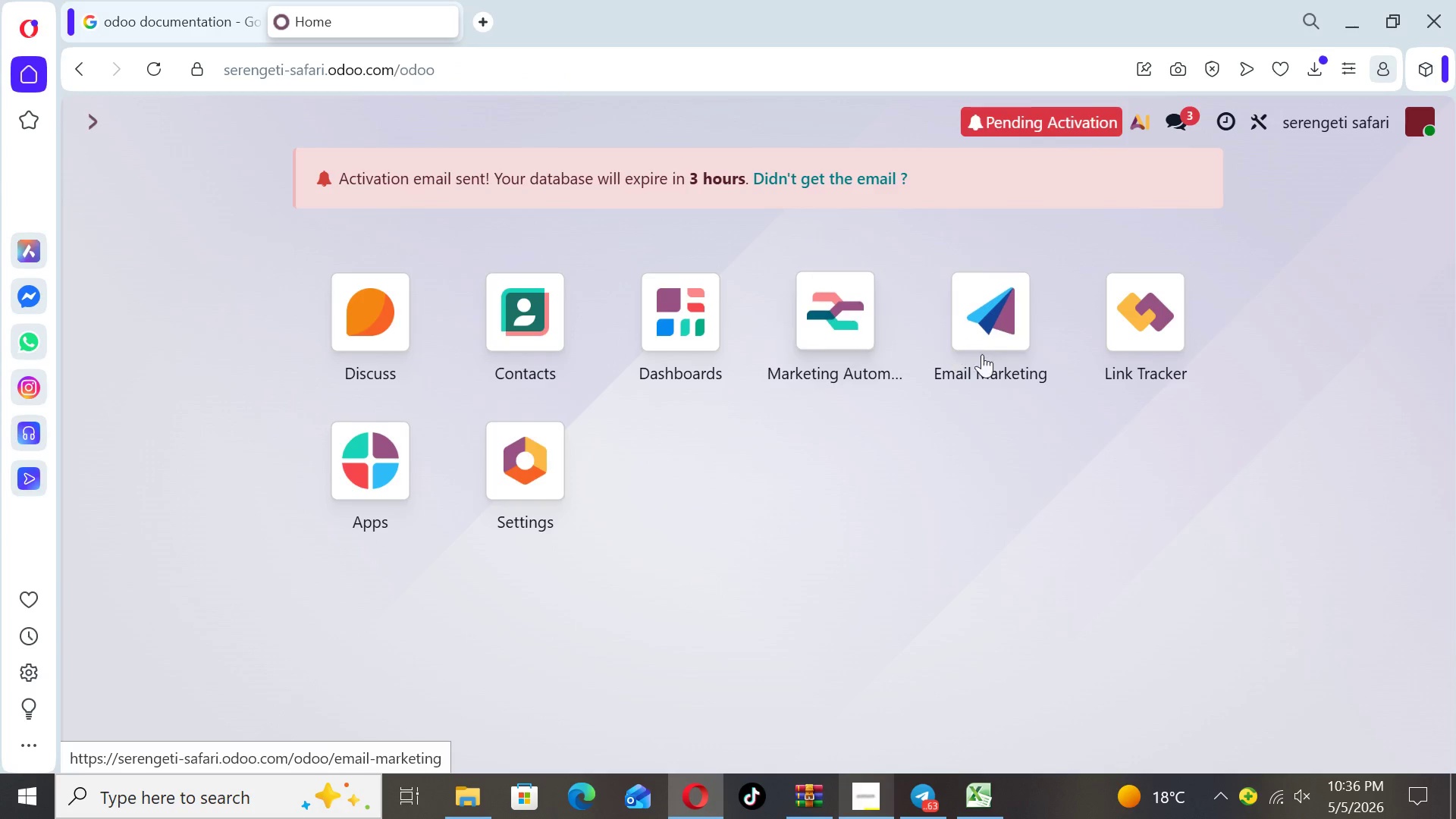 
left_click([999, 359])
 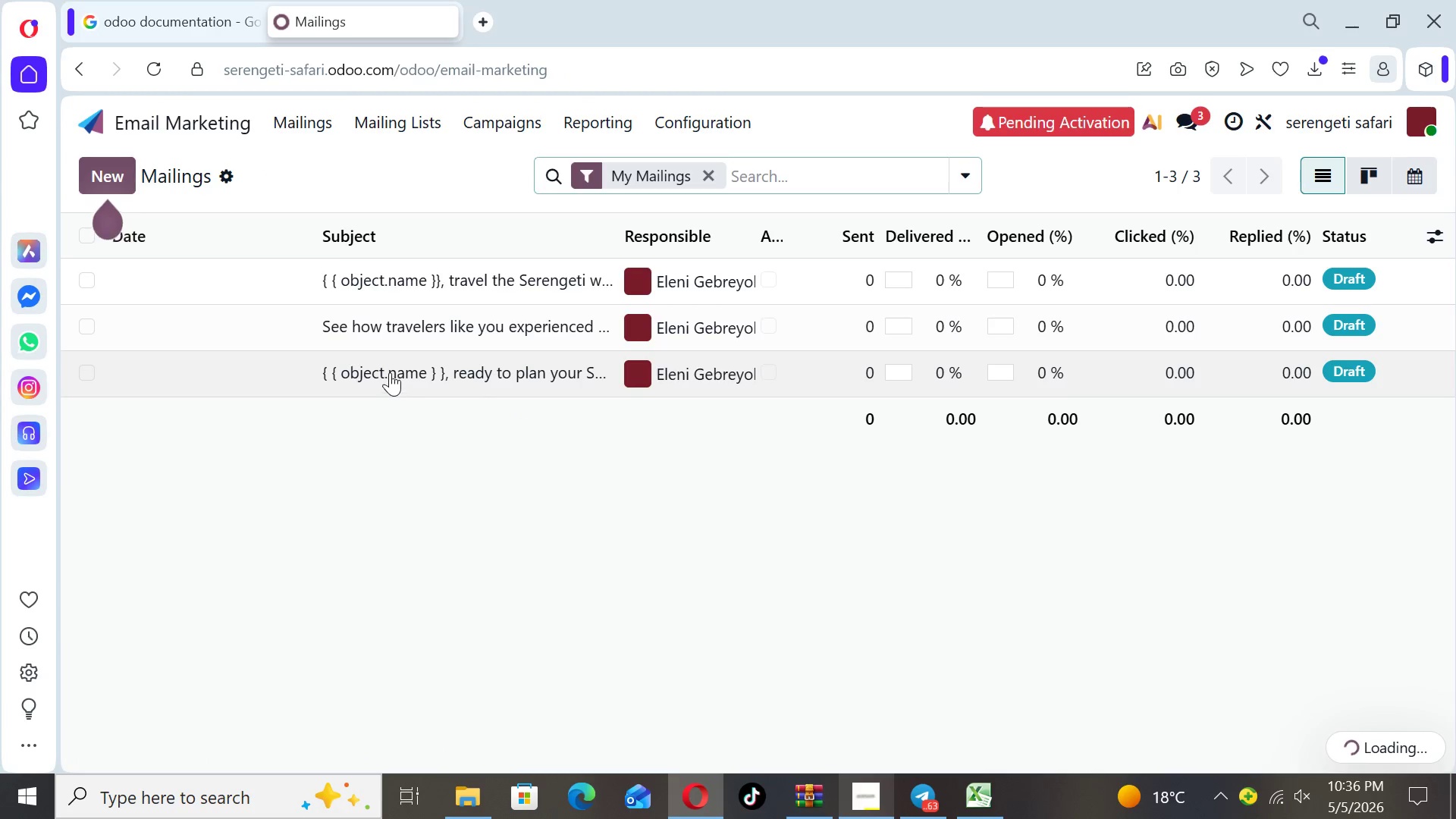 
left_click([389, 369])
 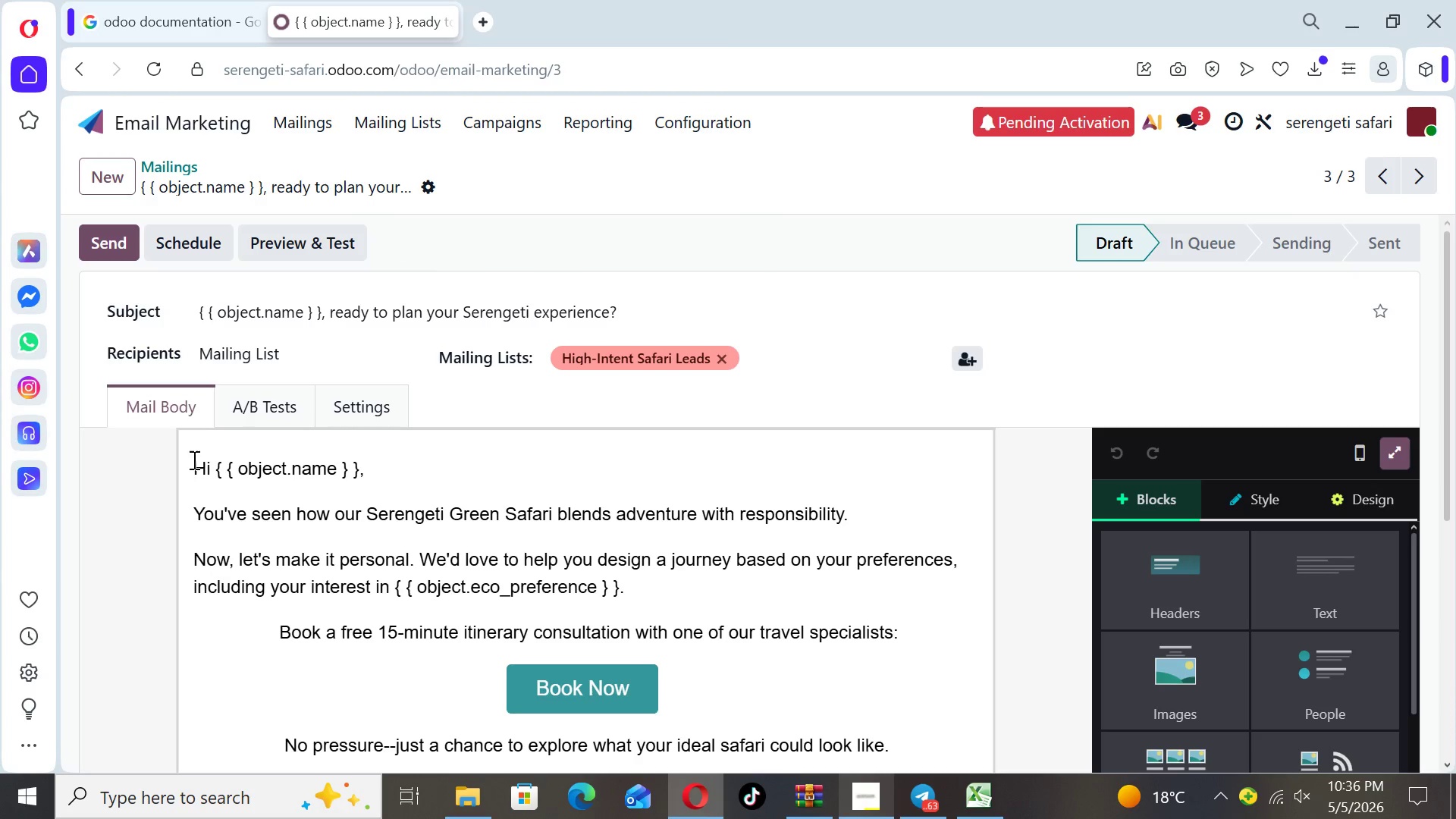 
left_click_drag(start_coordinate=[193, 460], to_coordinate=[610, 463])
 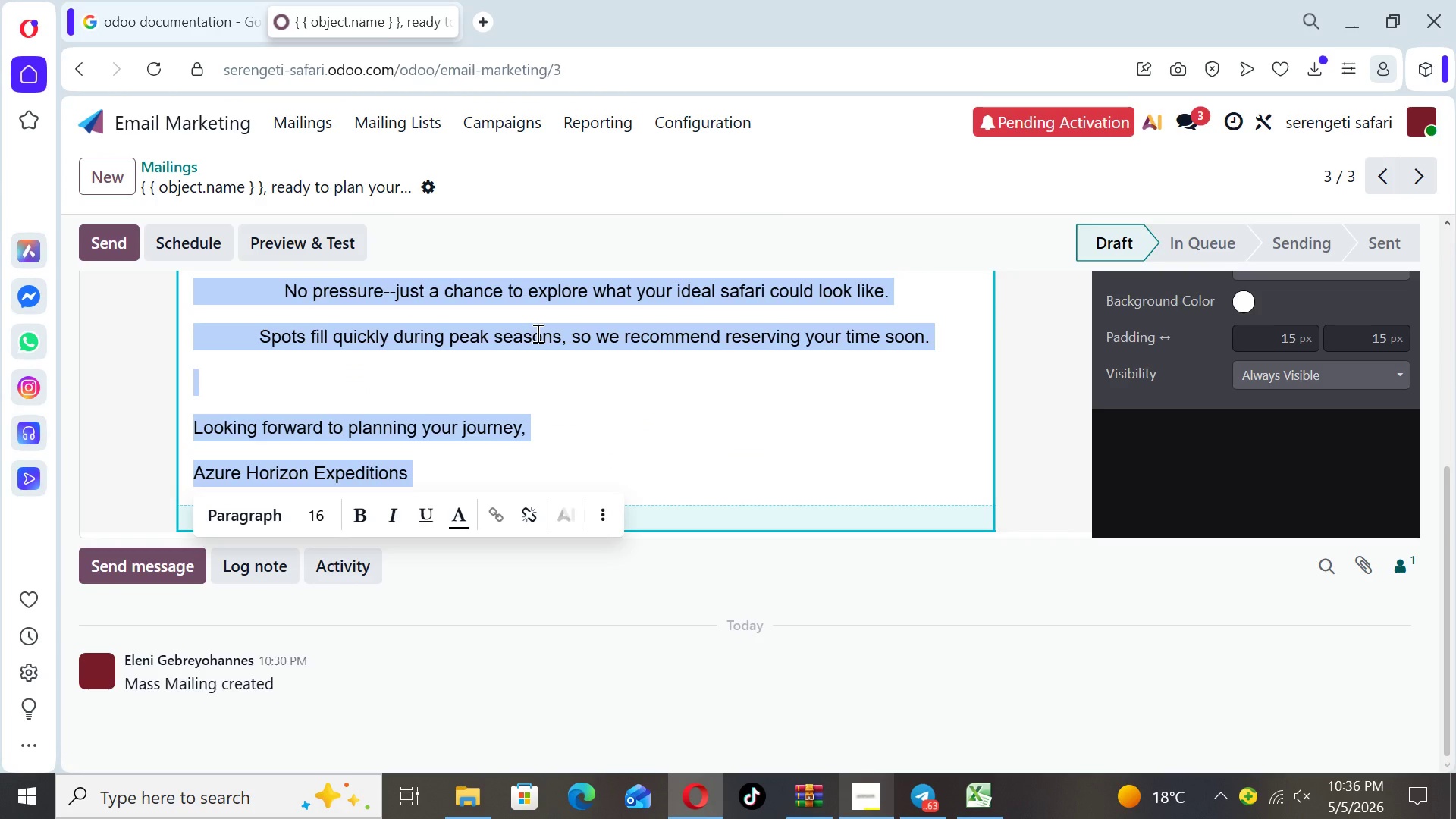 
right_click([536, 333])
 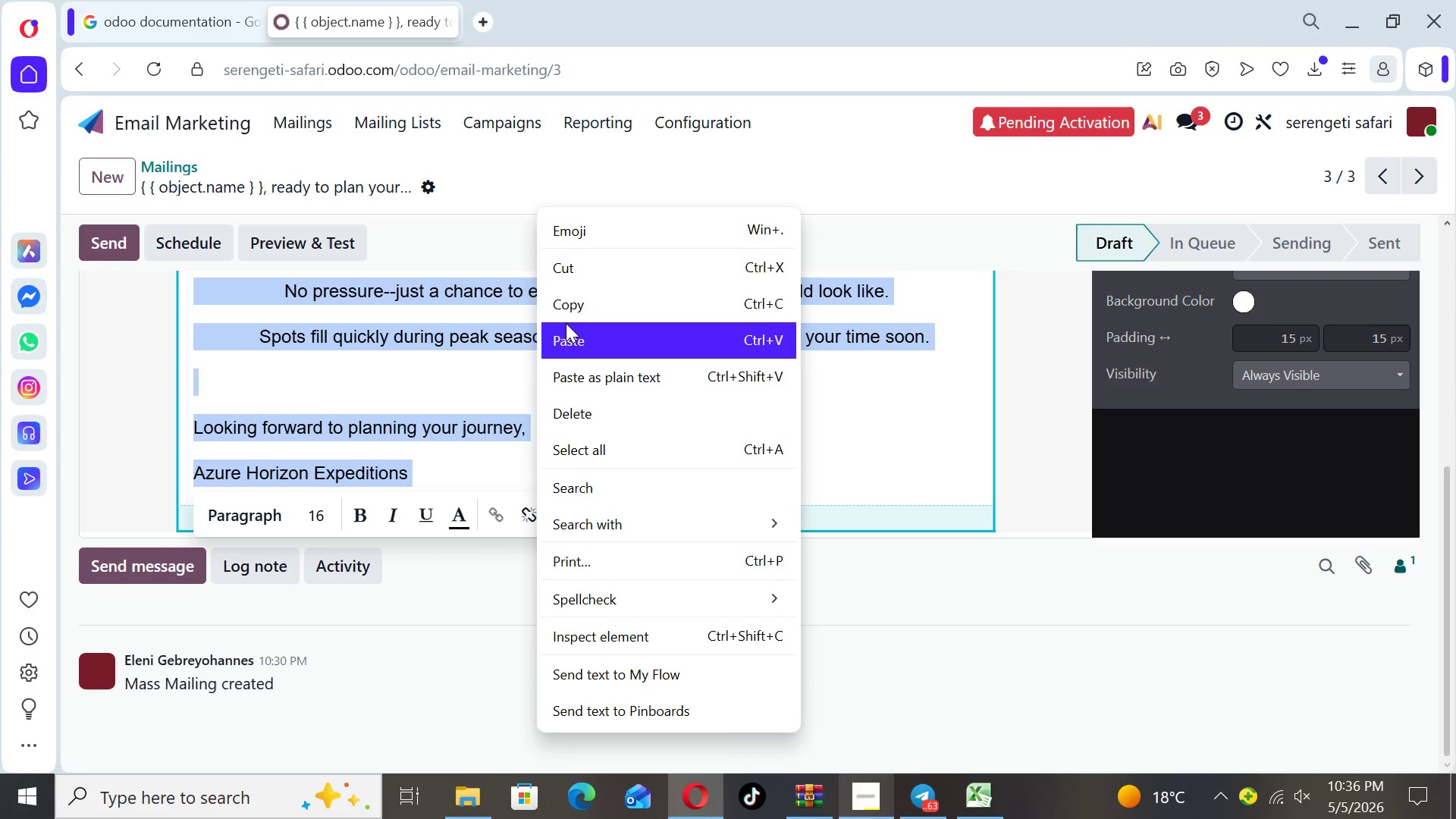 
left_click([566, 300])
 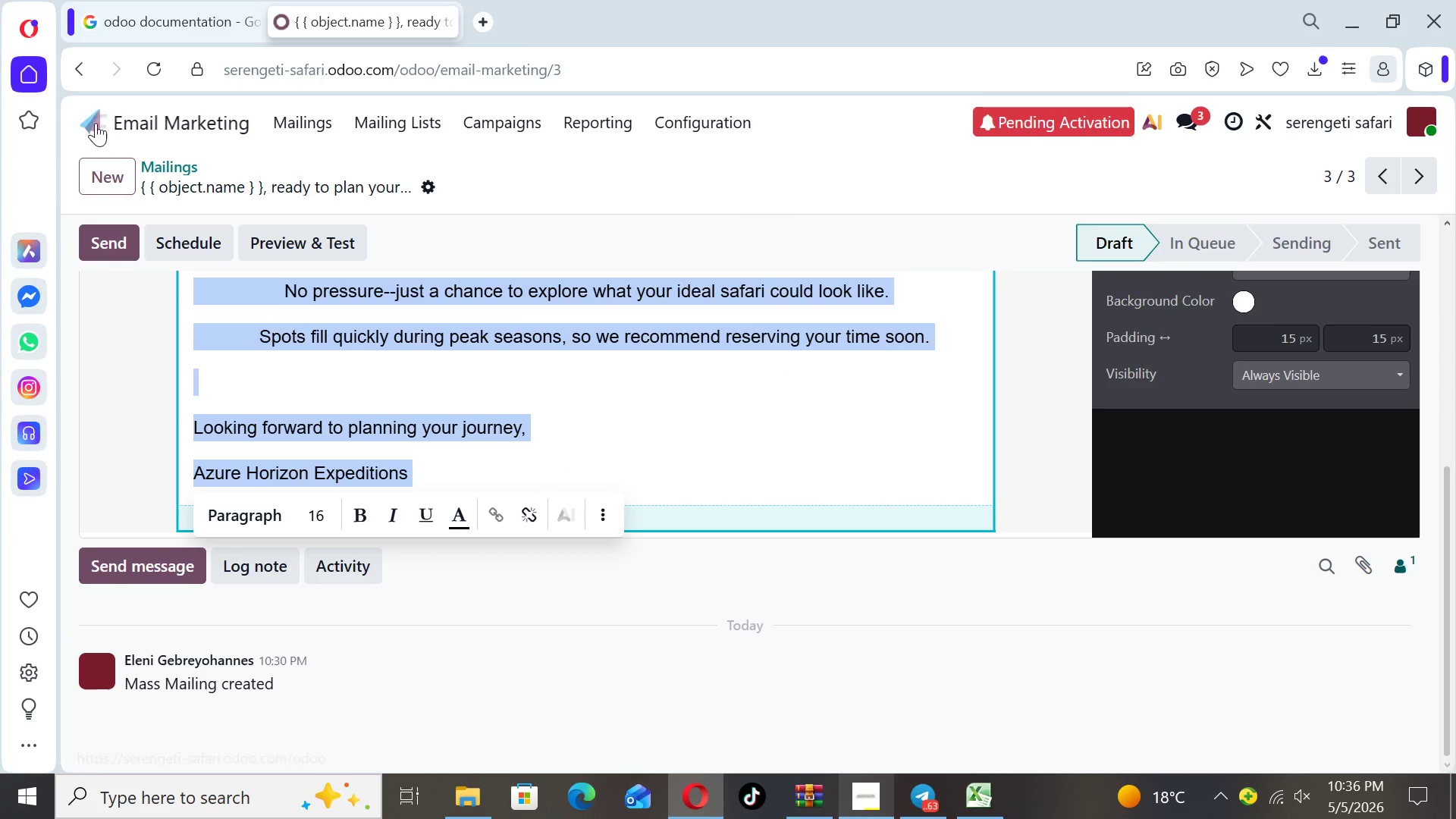 
left_click([88, 121])
 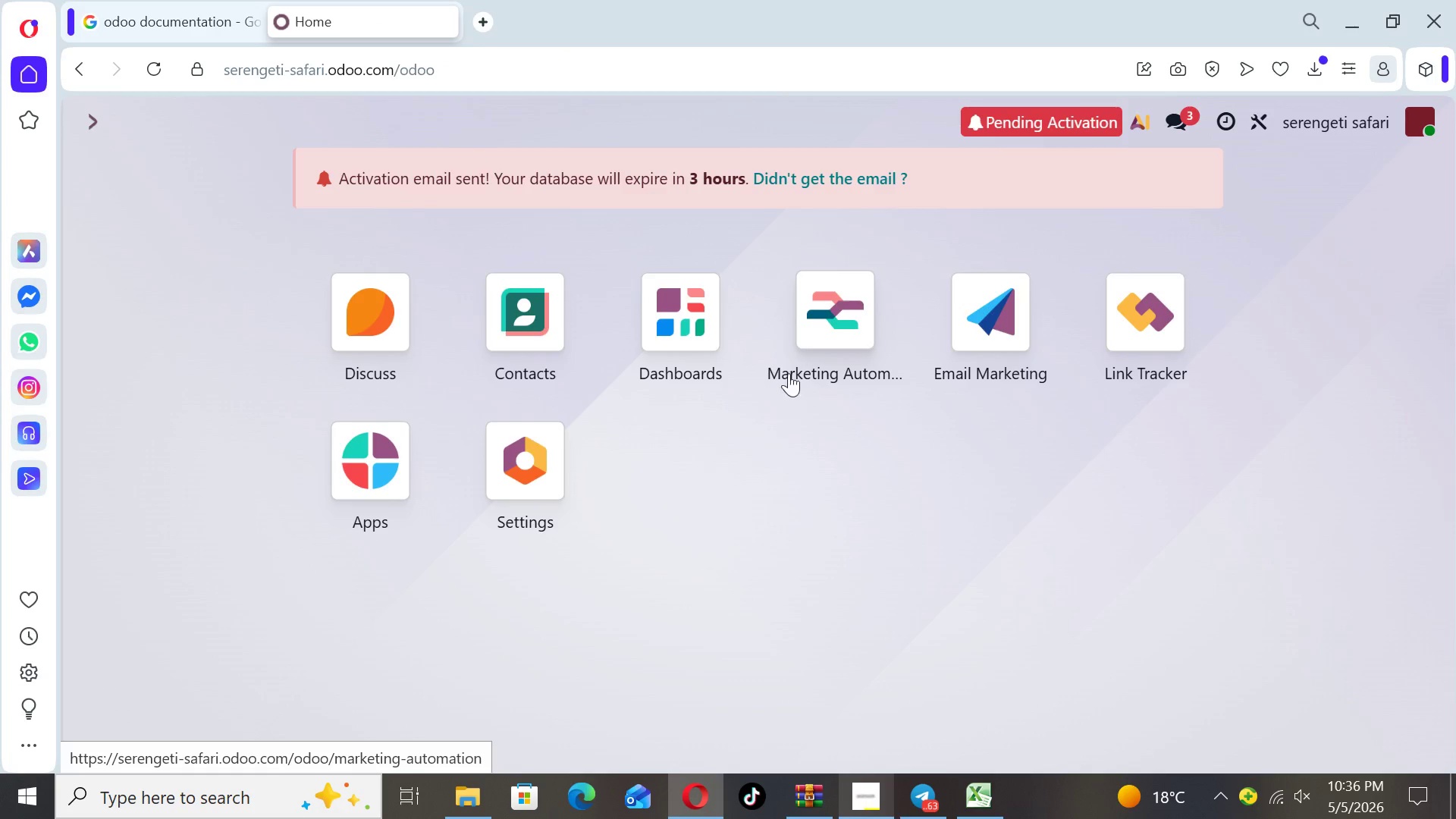 
left_click([797, 351])
 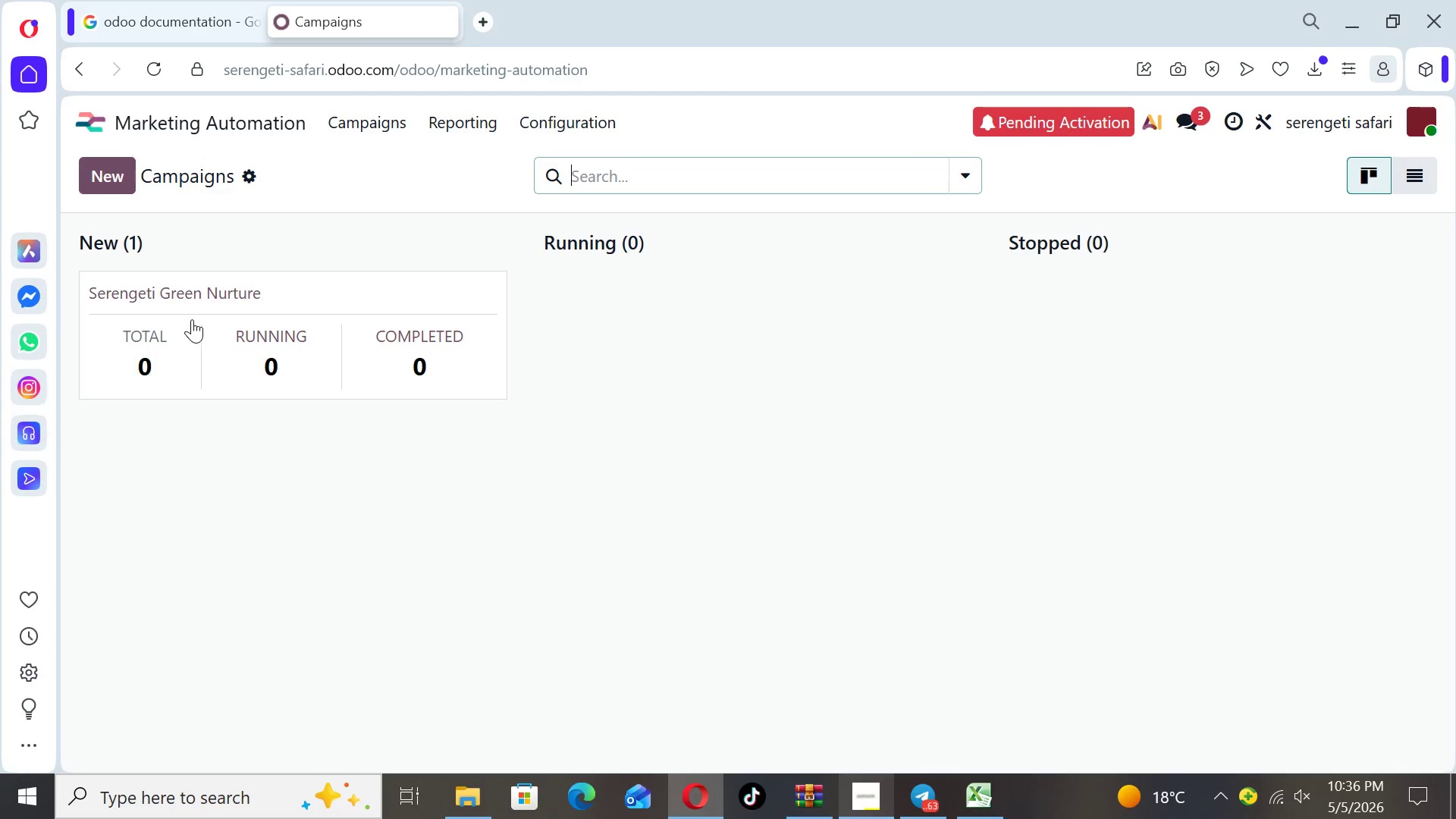 
left_click([190, 299])
 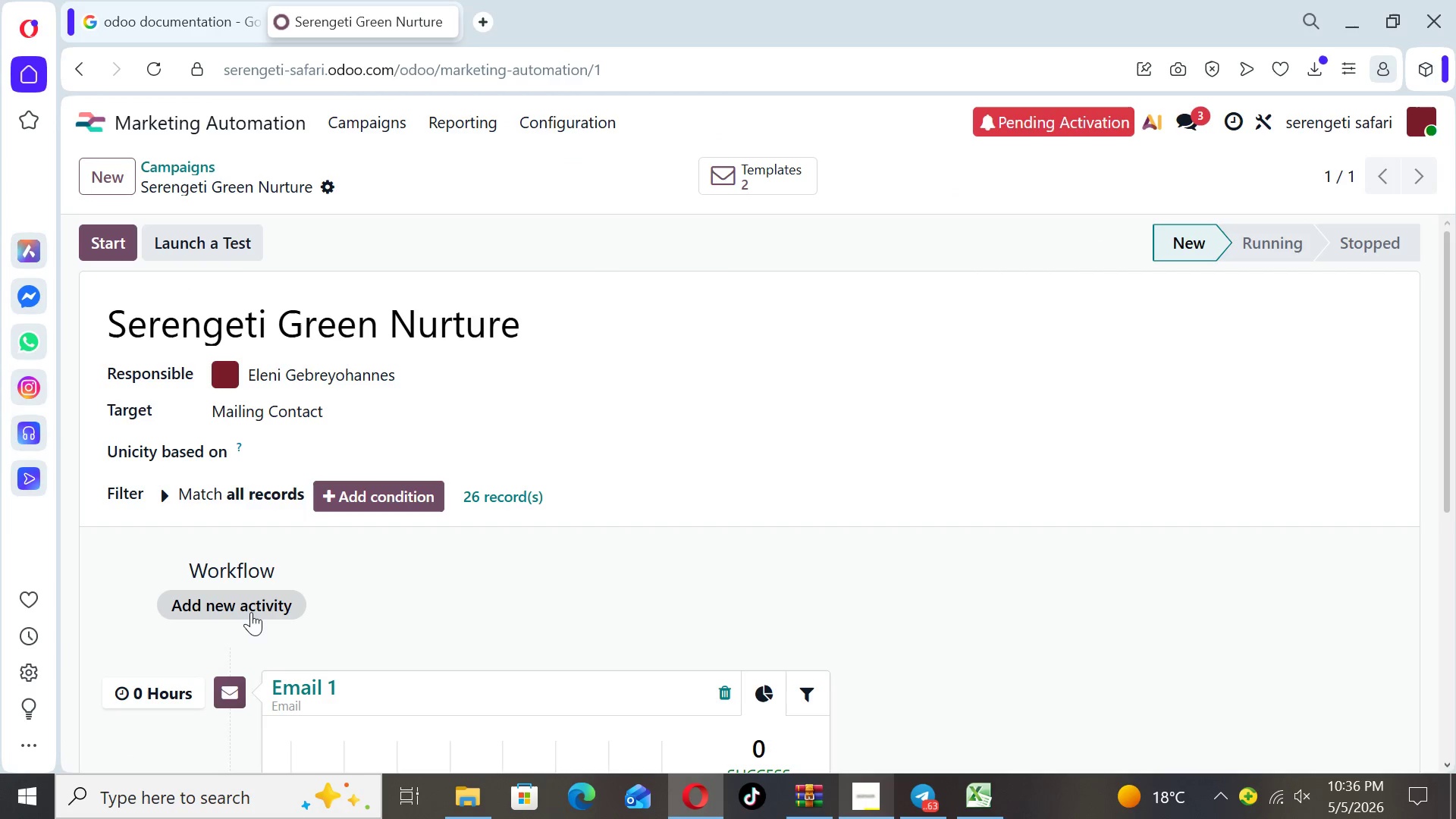 
left_click([251, 614])
 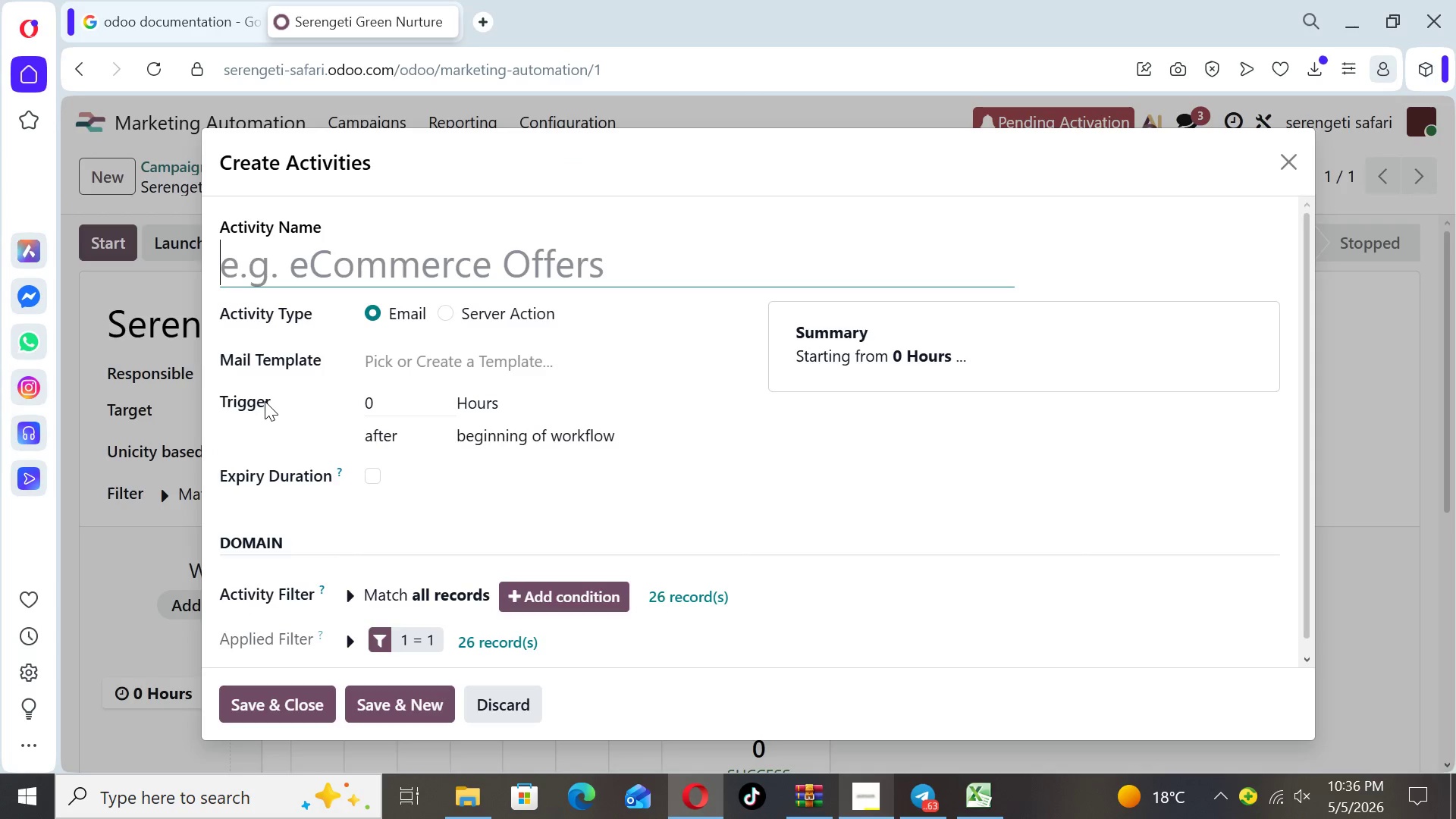 
type(Email 3)
 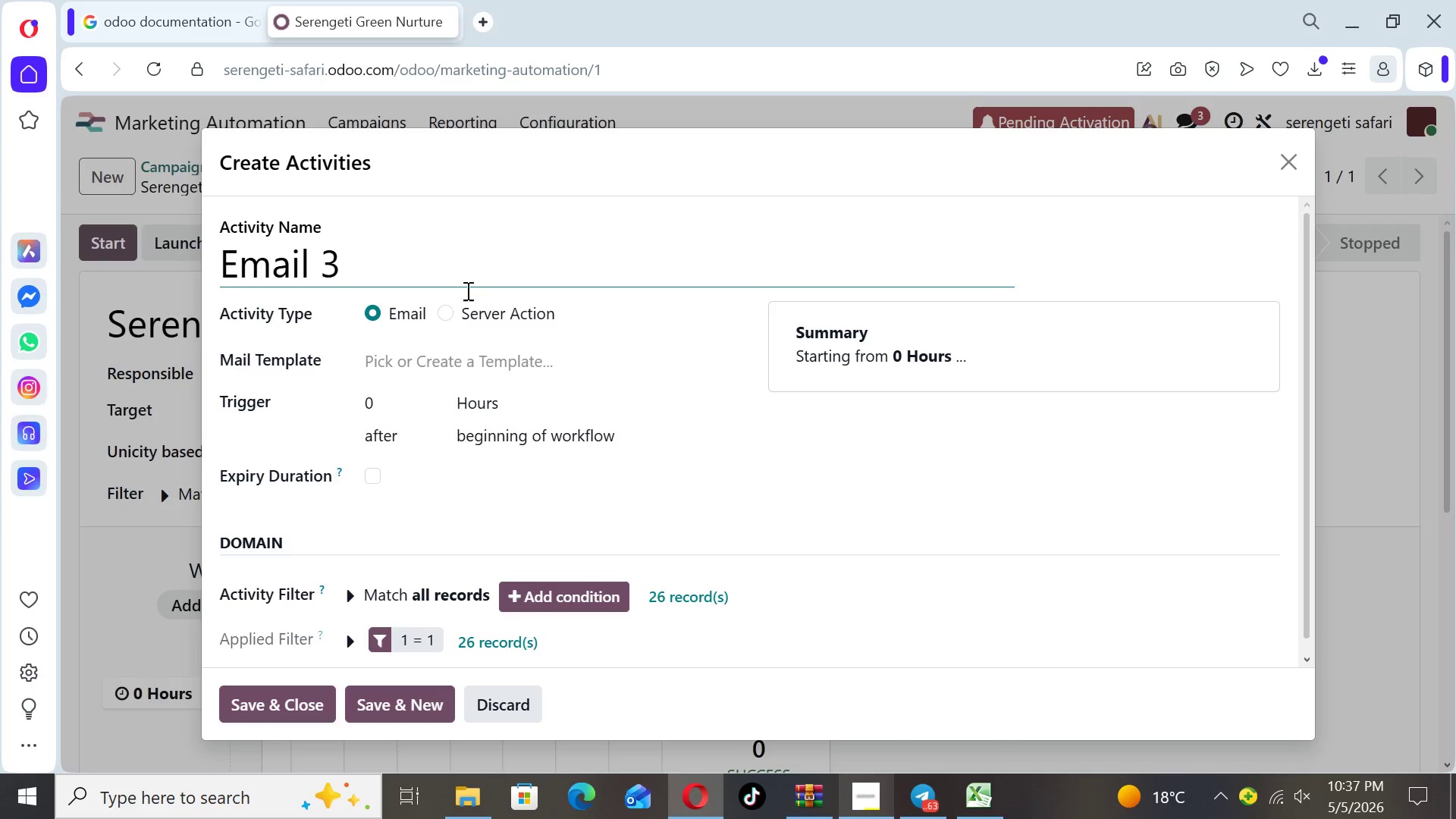 
left_click([463, 347])
 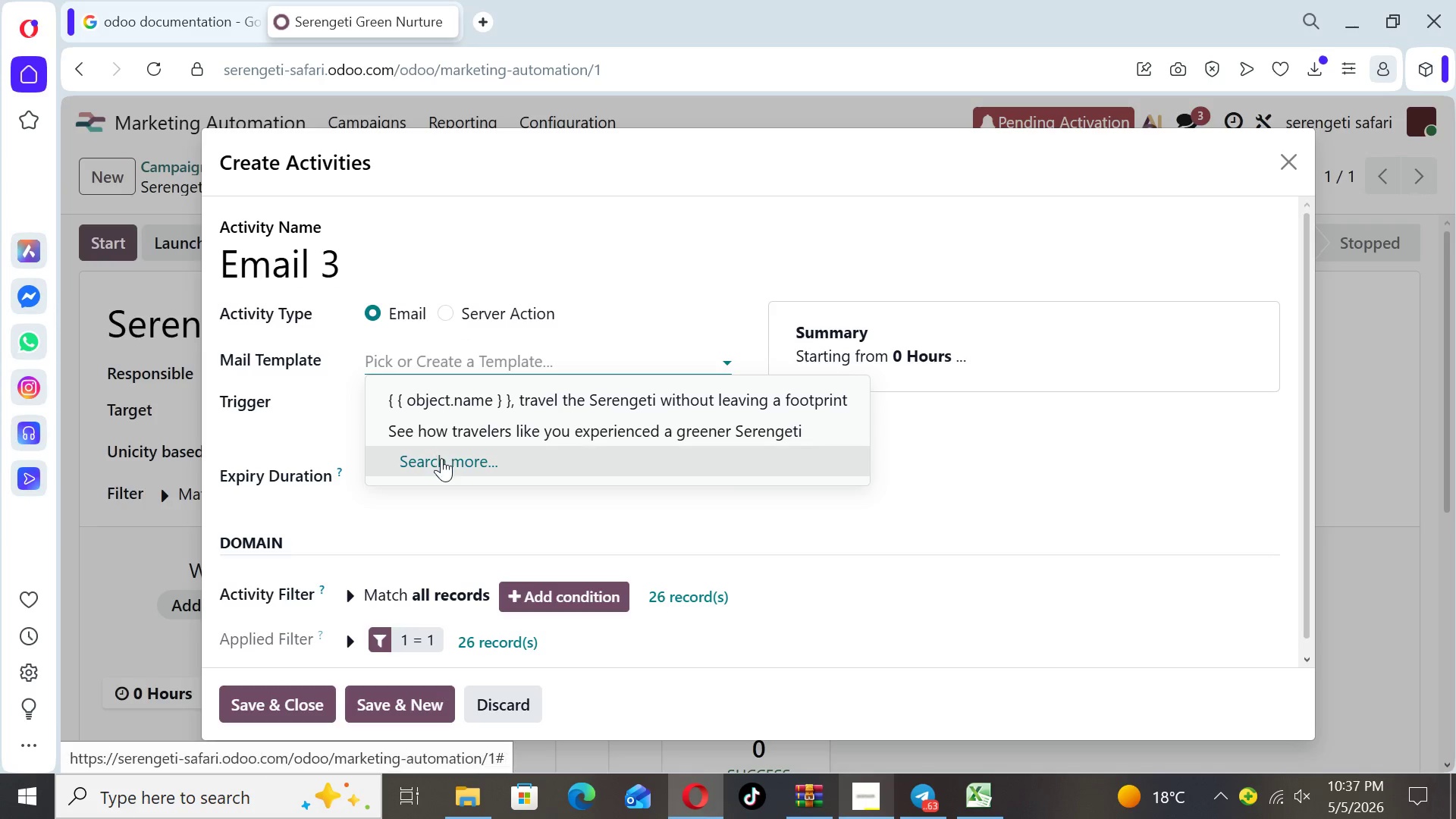 
left_click([441, 459])
 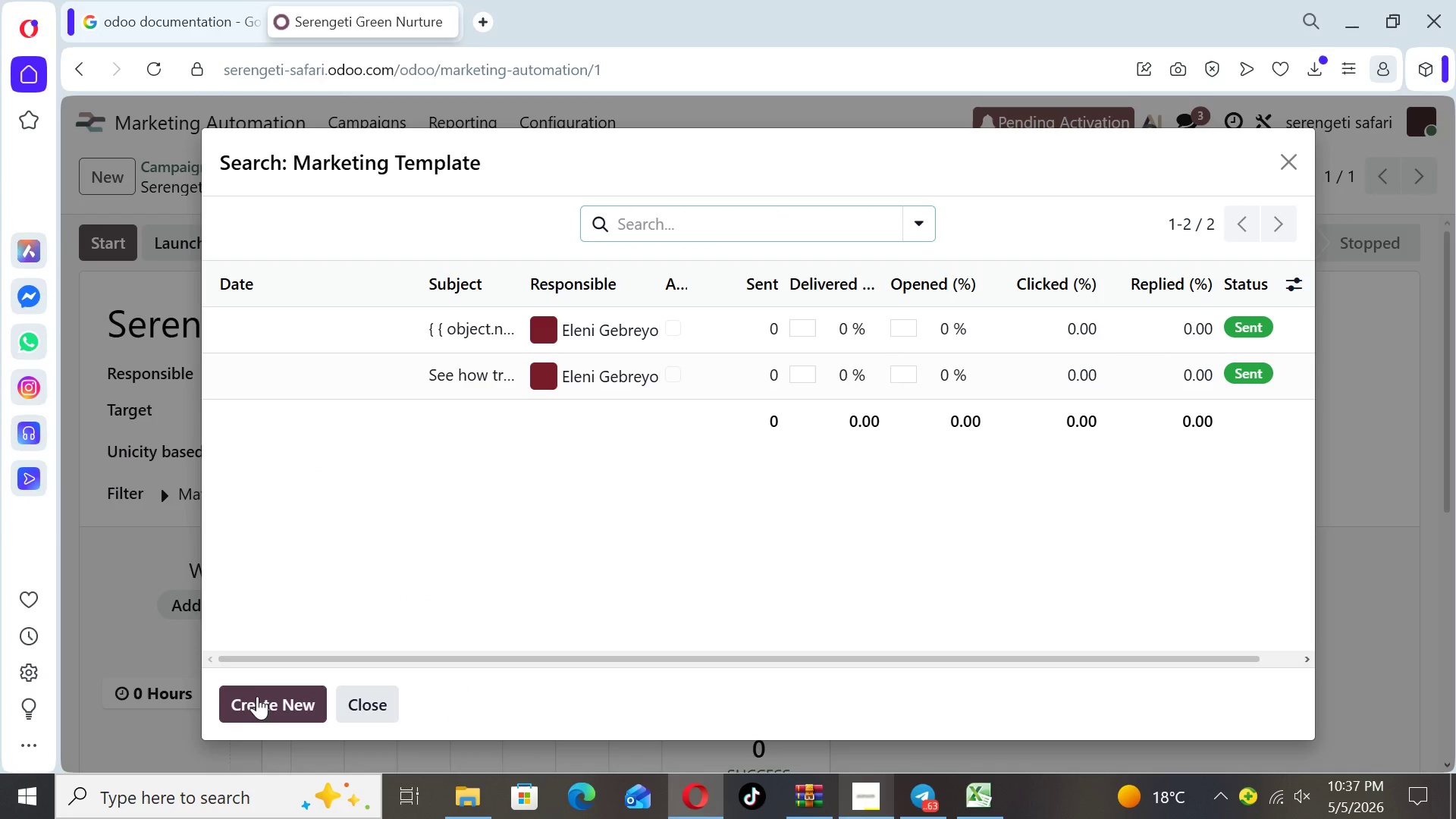 
left_click([256, 699])
 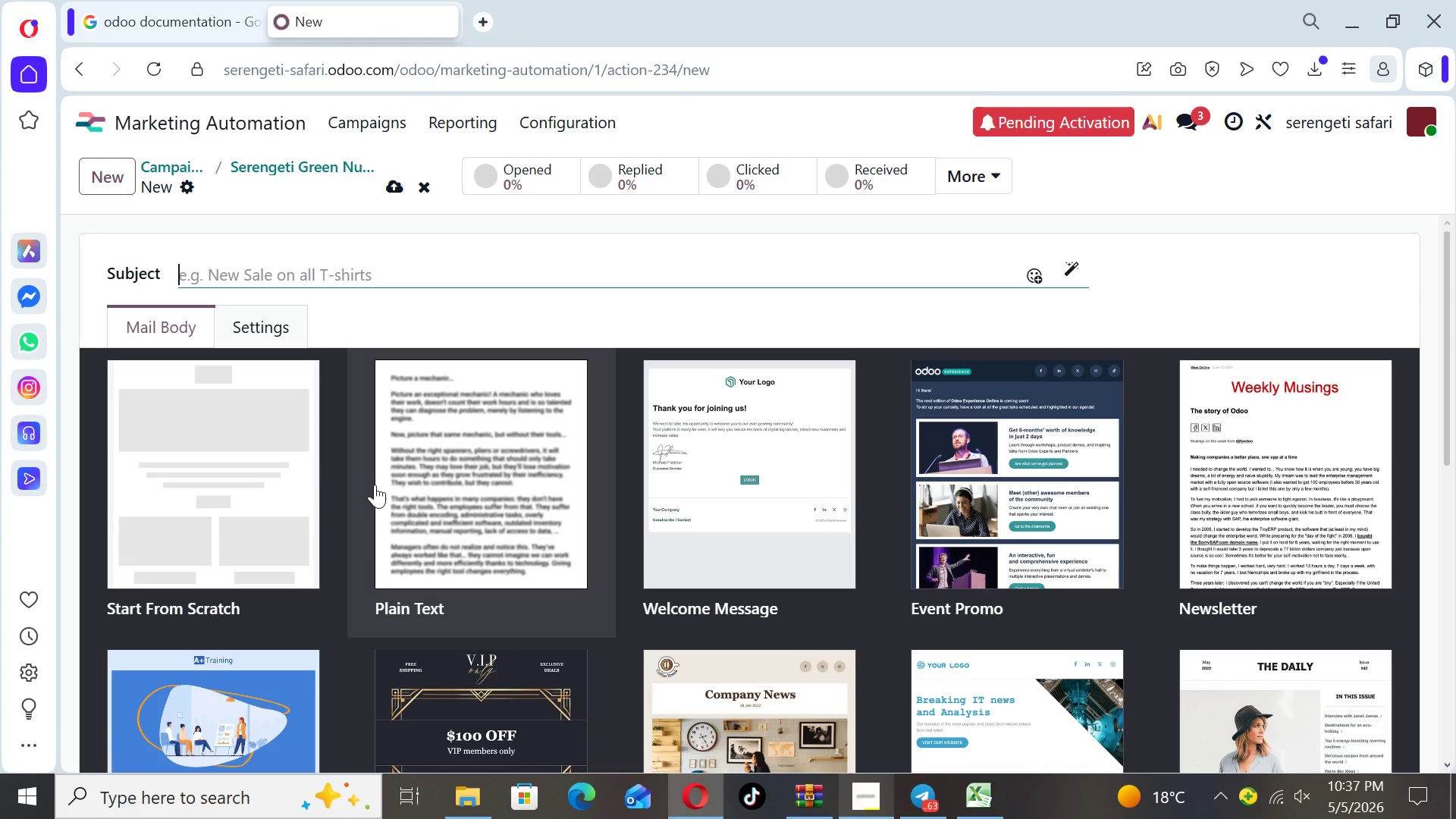 
left_click([285, 464])
 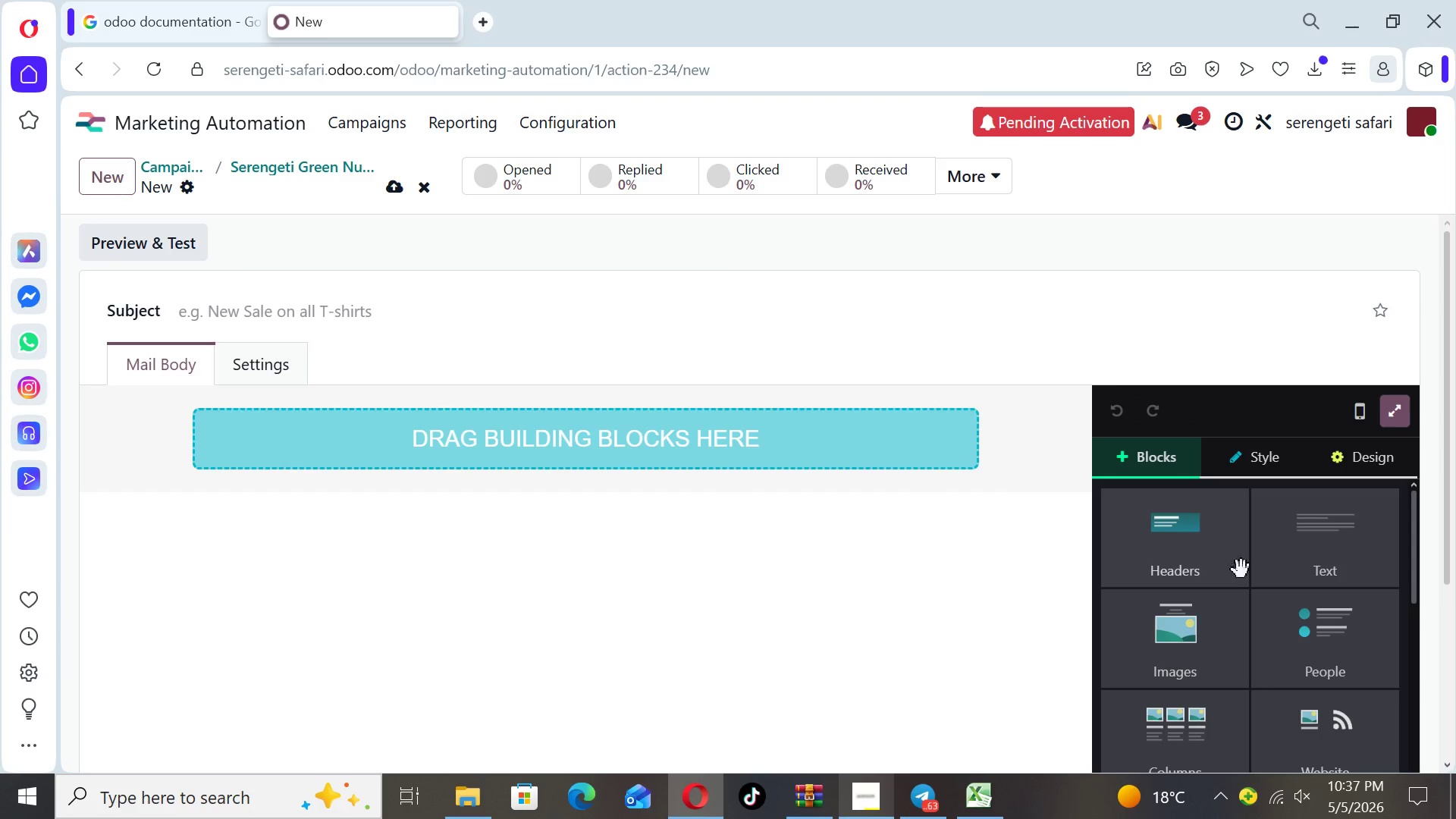 
left_click([1338, 573])
 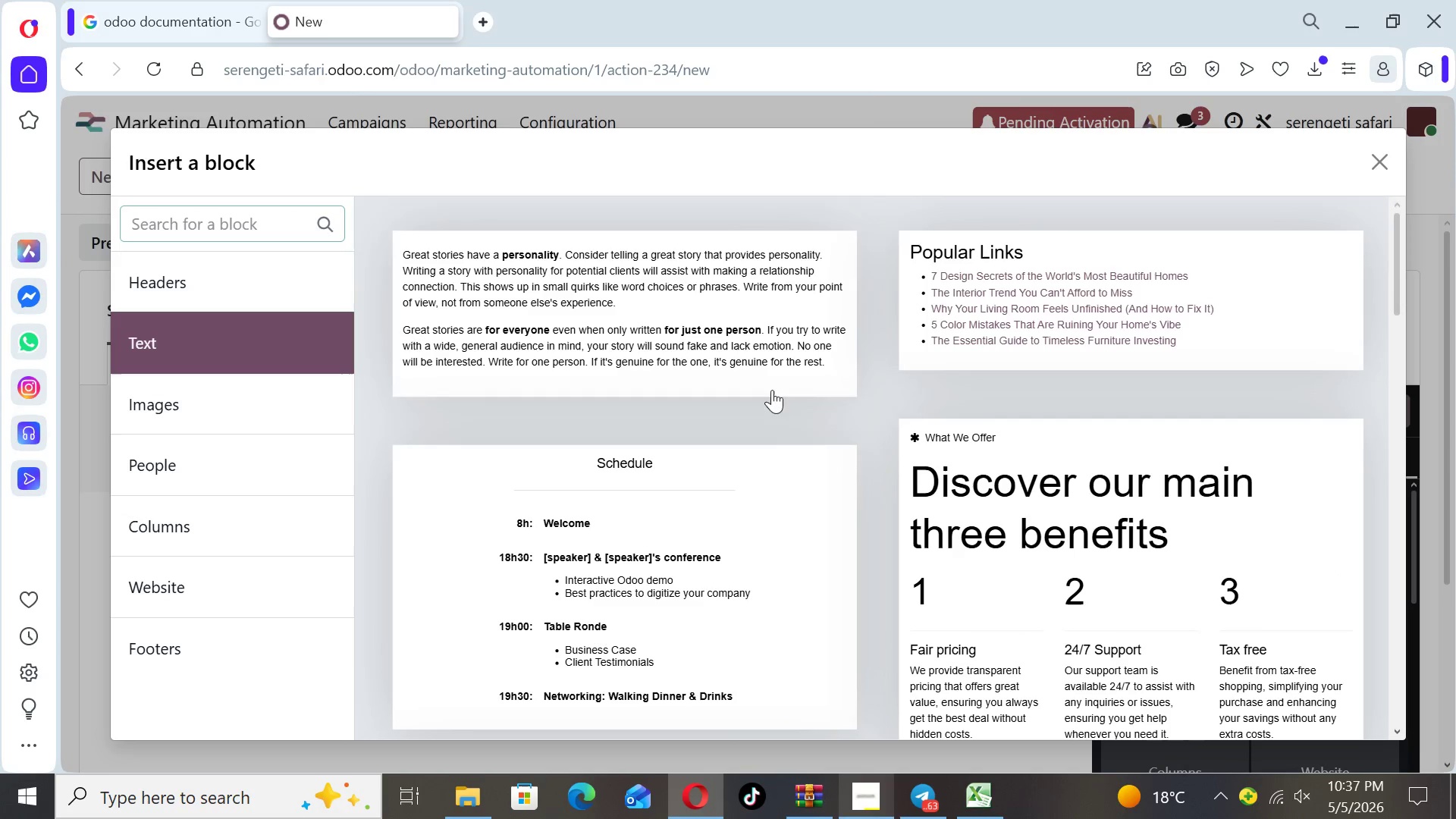 
left_click([739, 361])
 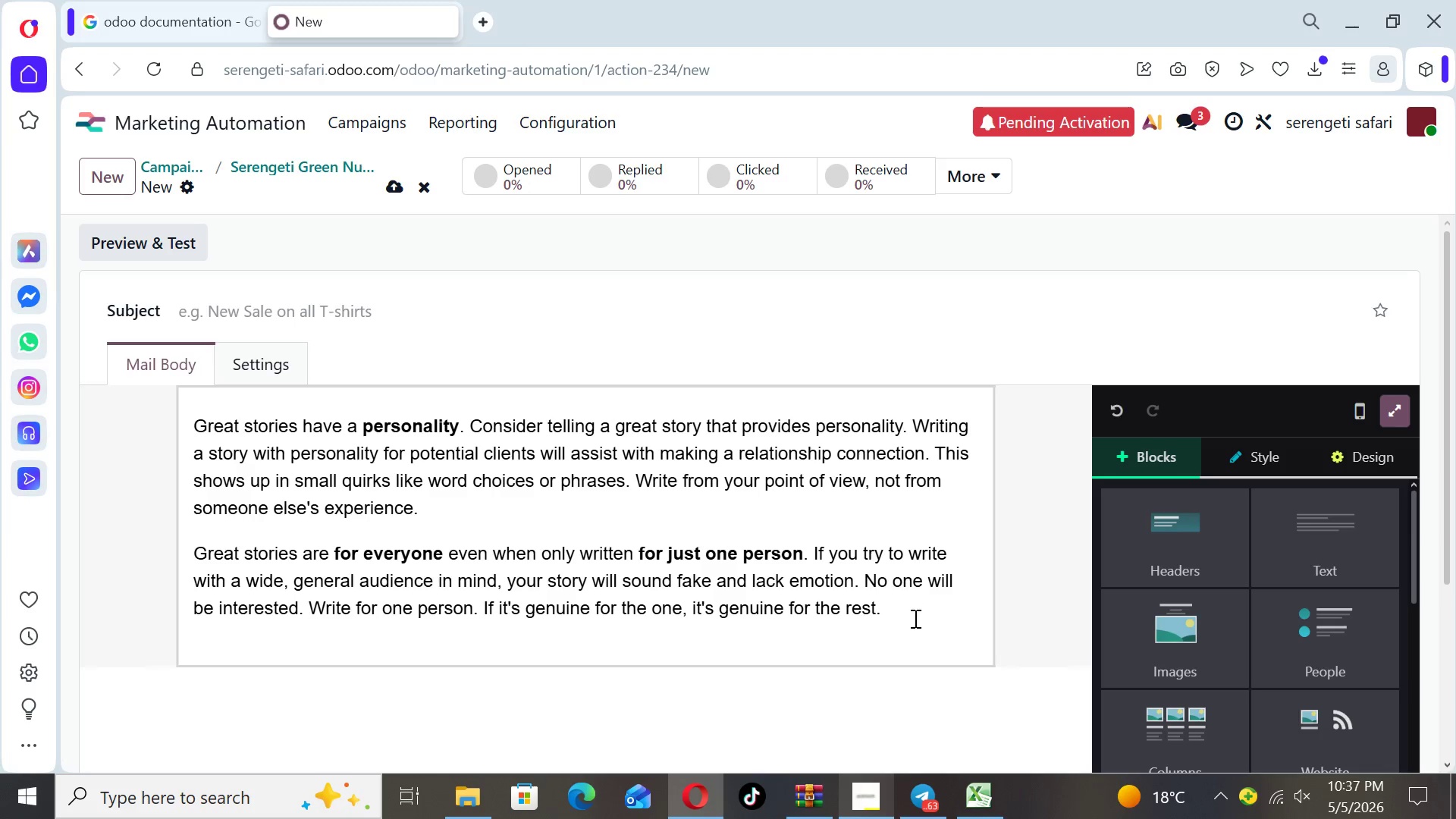 
left_click_drag(start_coordinate=[912, 620], to_coordinate=[195, 409])
 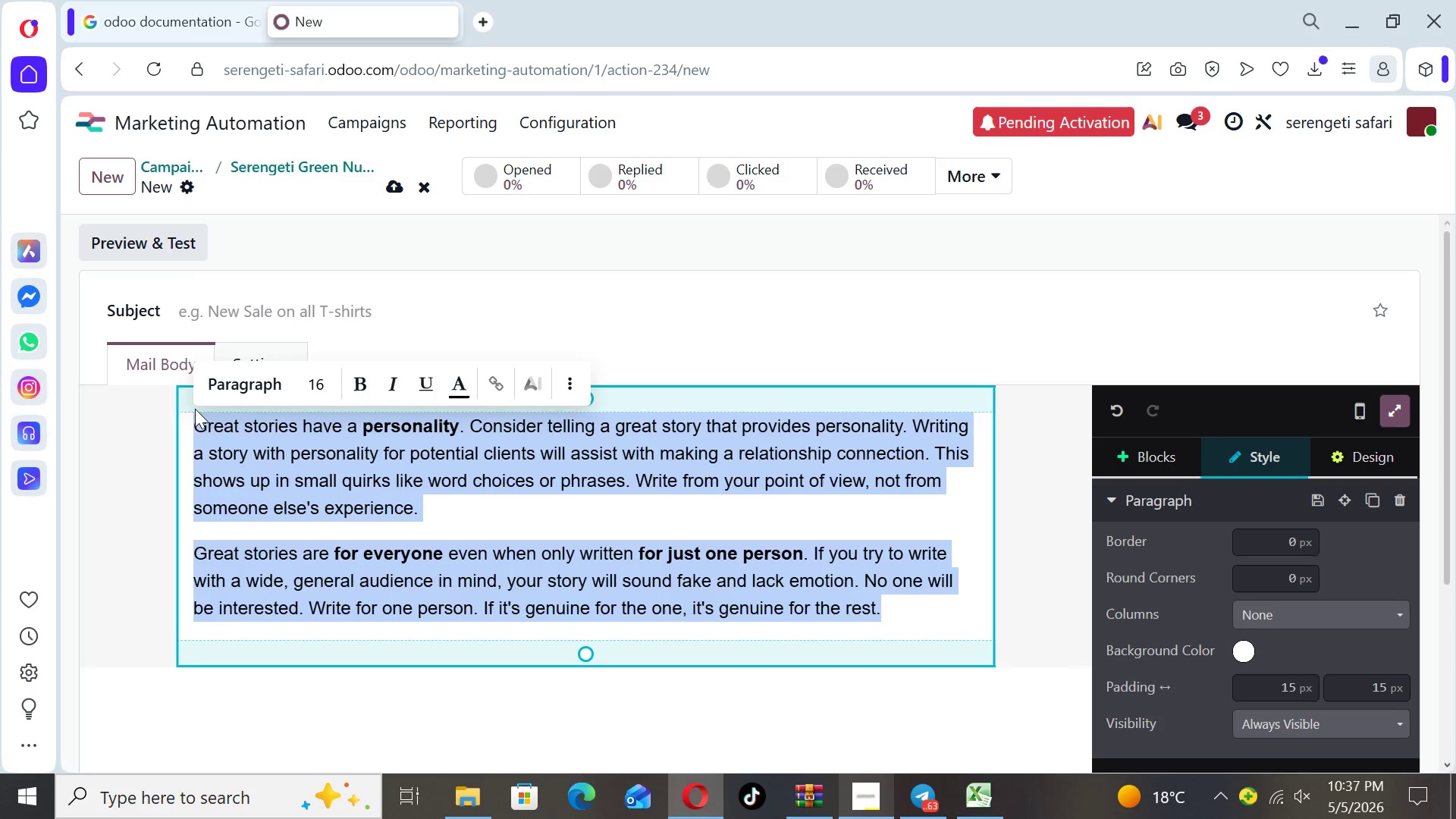 
key(Backspace)
 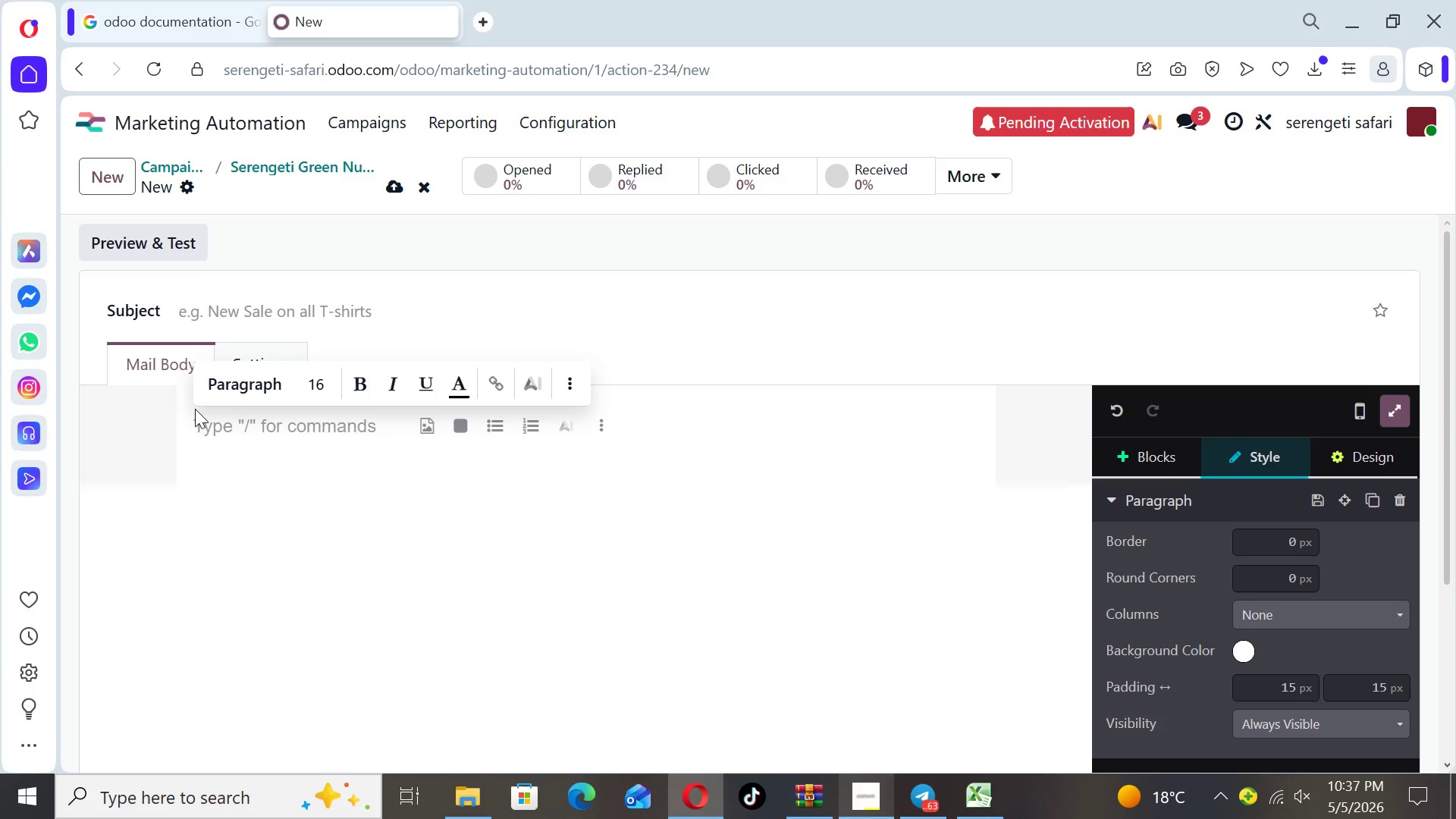 
key(Control+ControlLeft)
 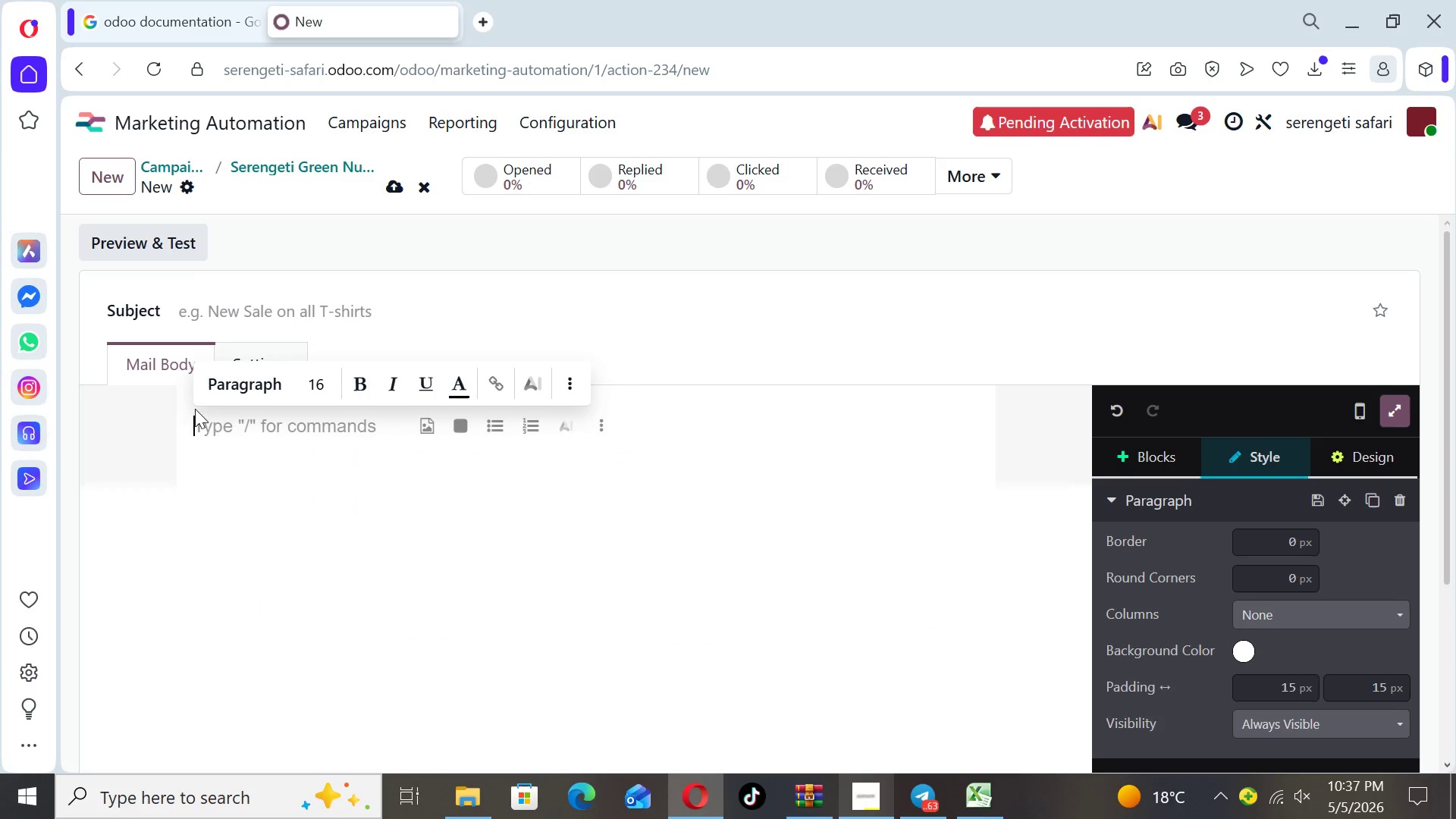 
key(Control+V)
 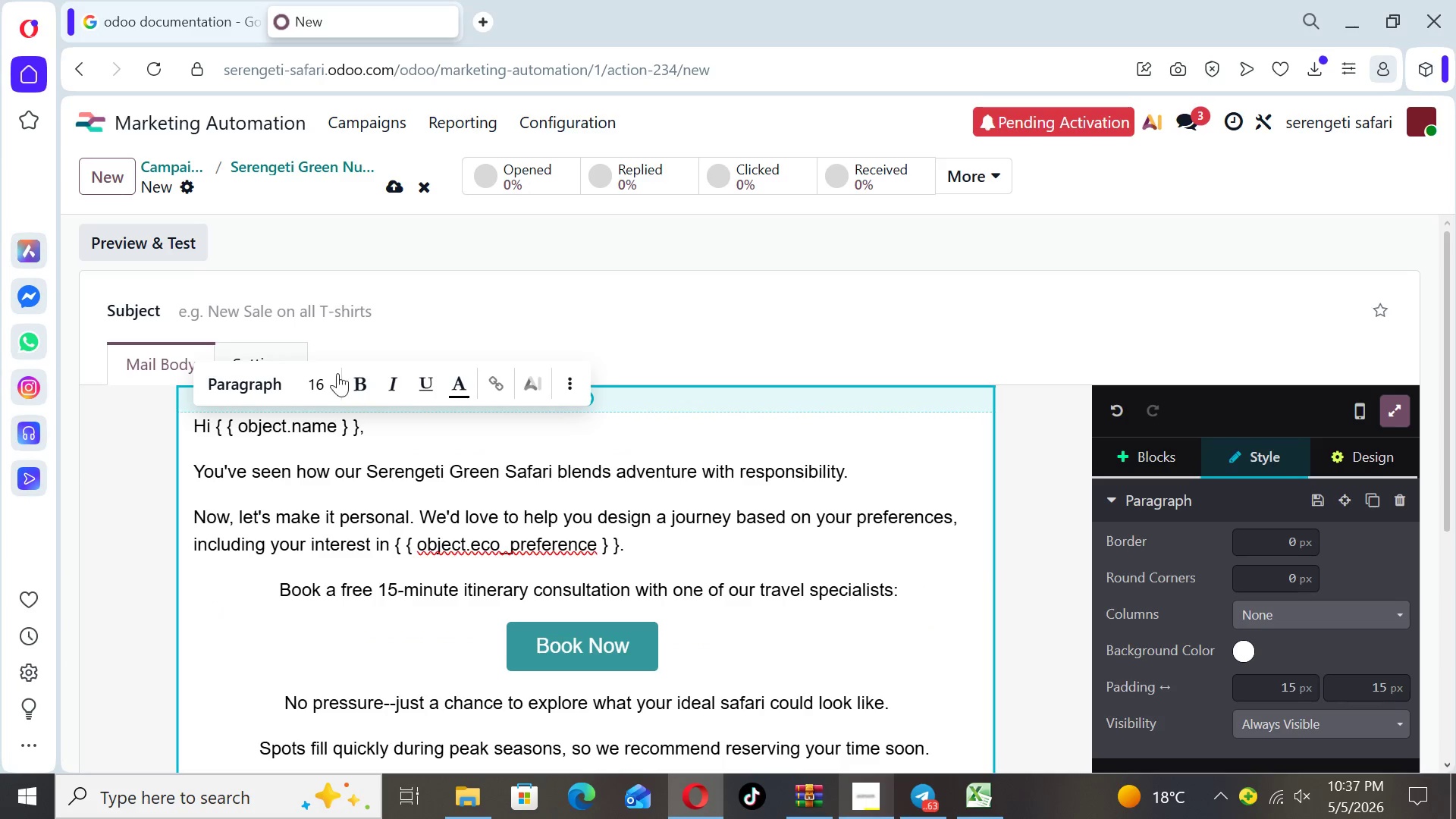 
left_click([318, 315])
 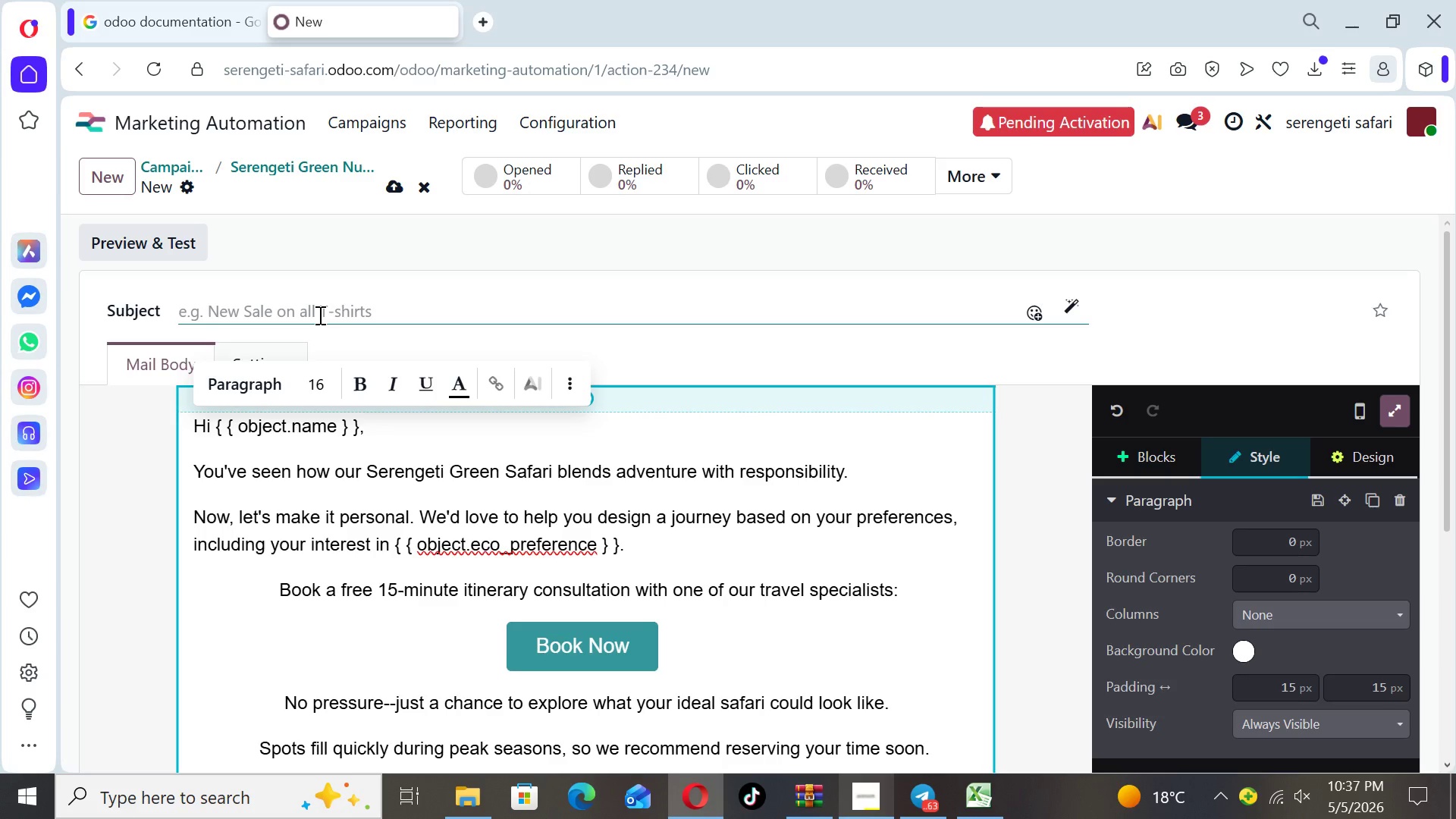 
type({ { object.name } })
 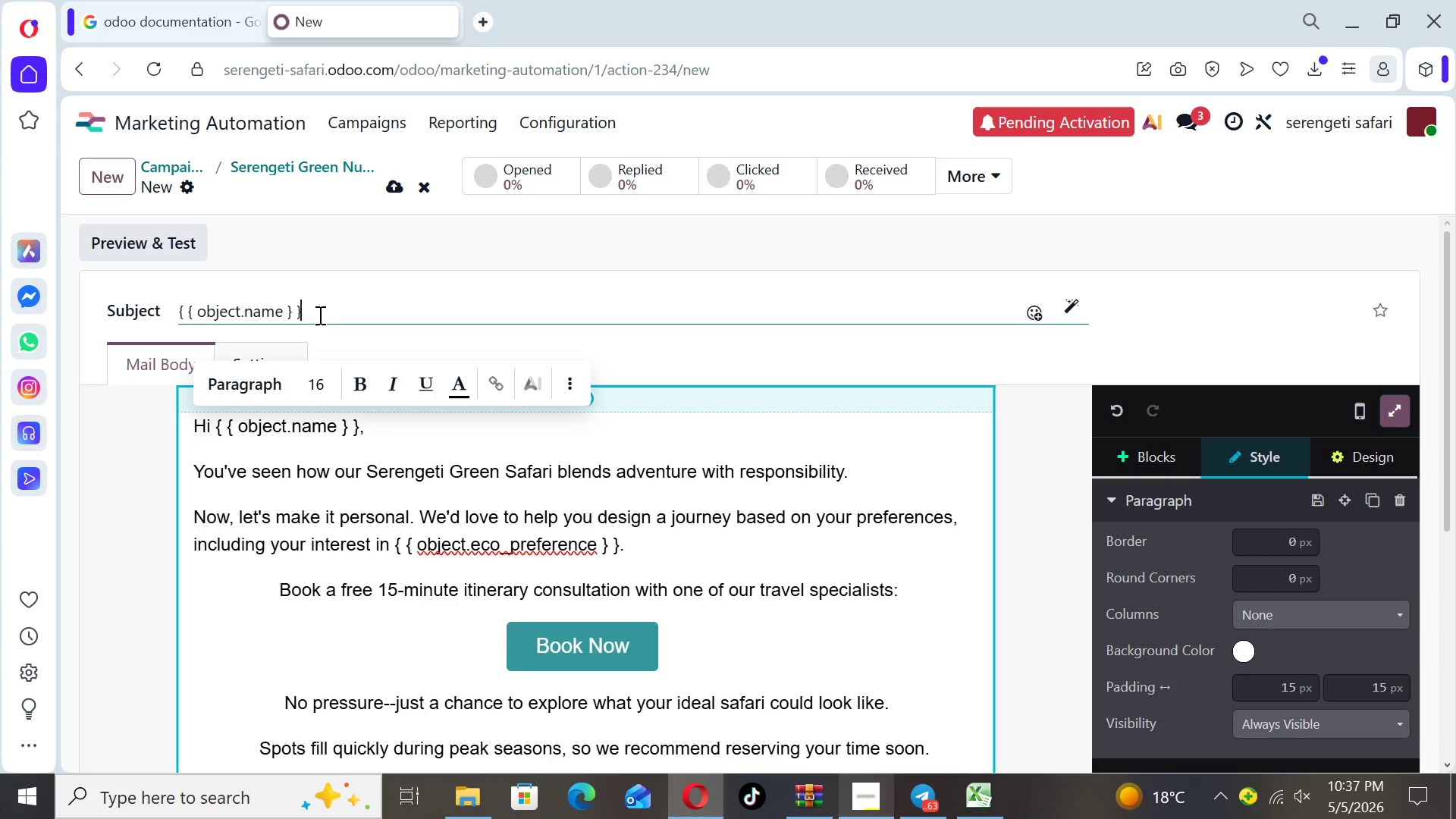 
type(, ready to plan your Serengeti experience)
 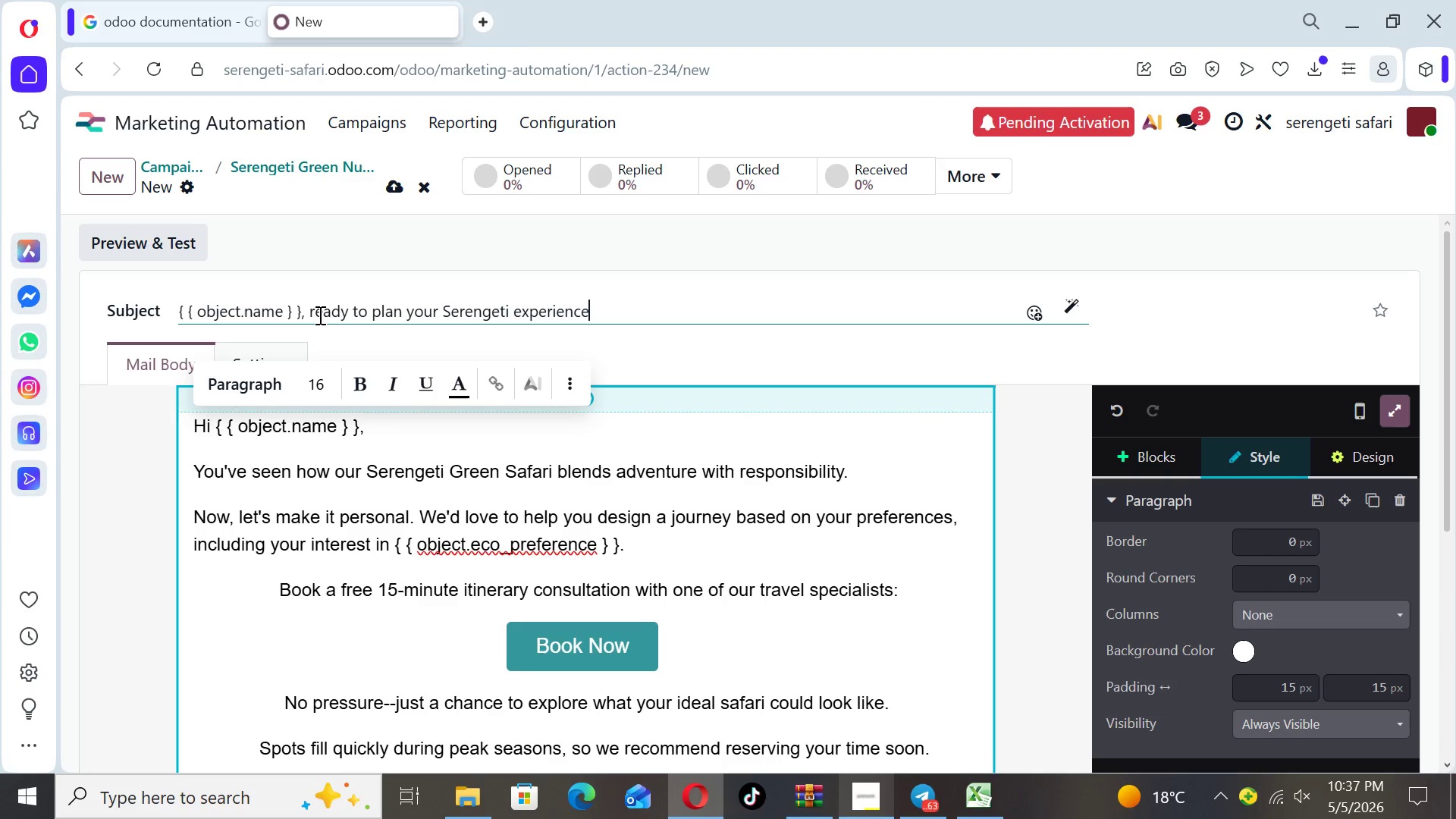 
wait(6.03)
 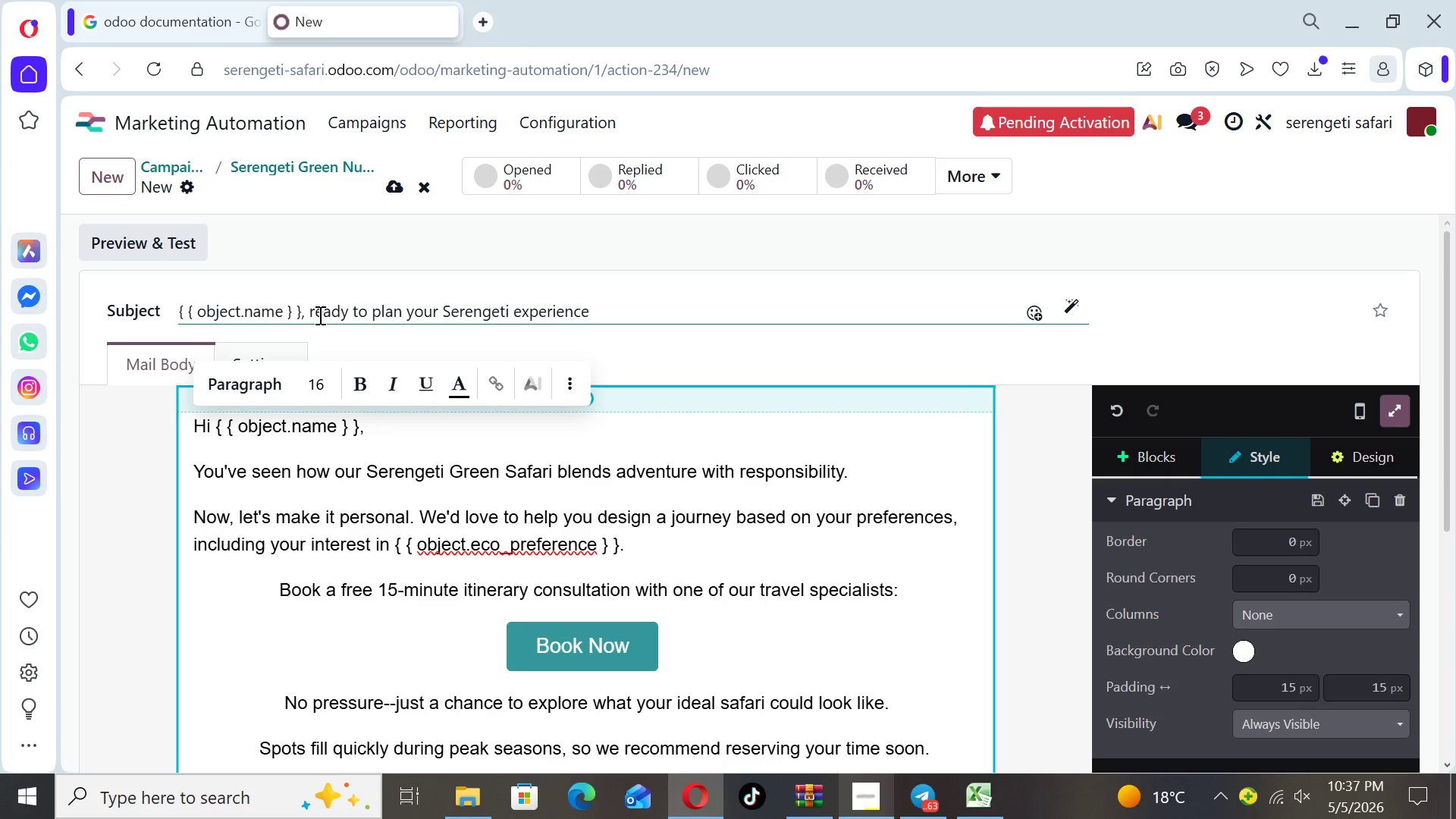 
key(Shift+Slash)
 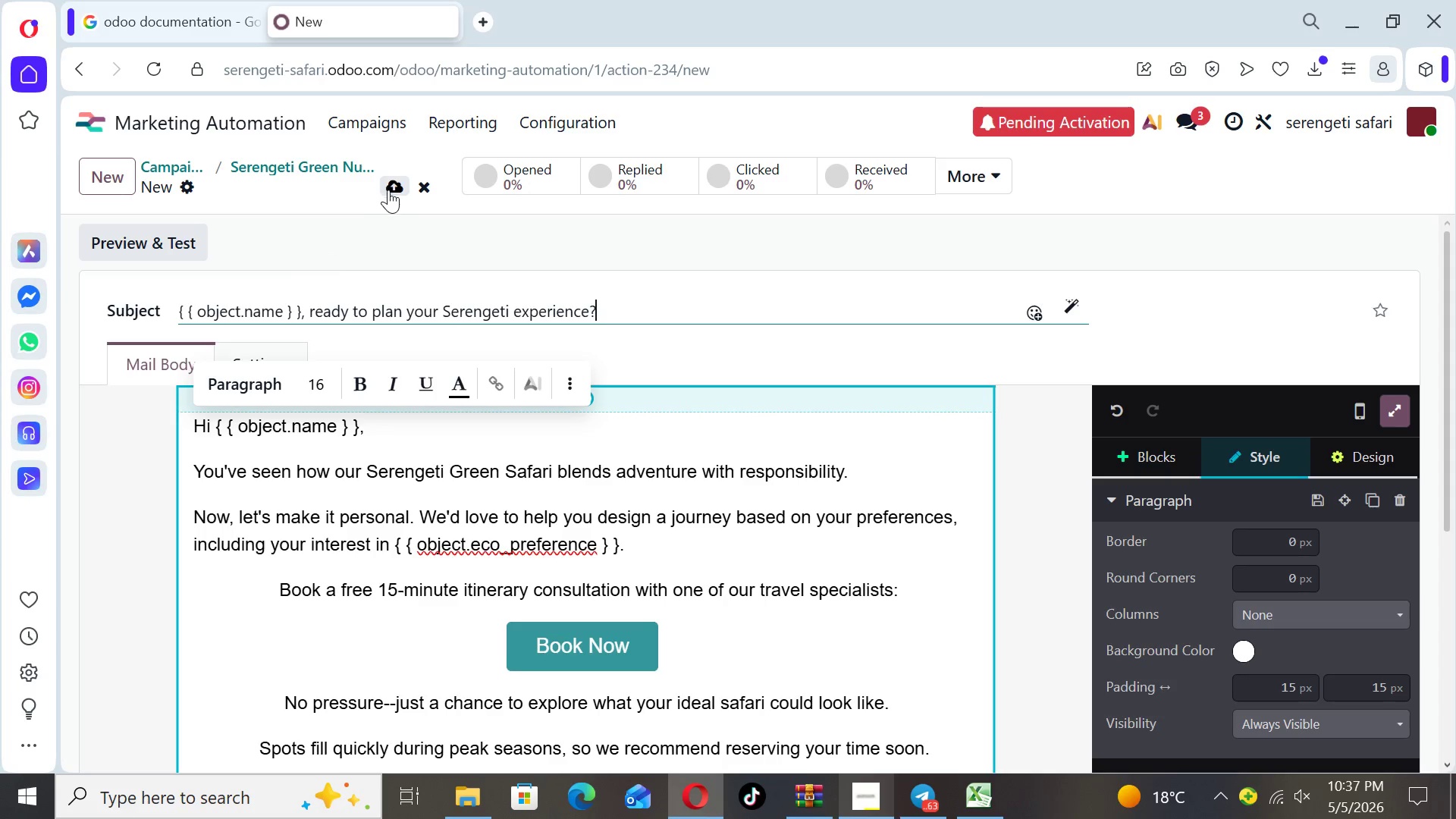 
left_click([388, 190])
 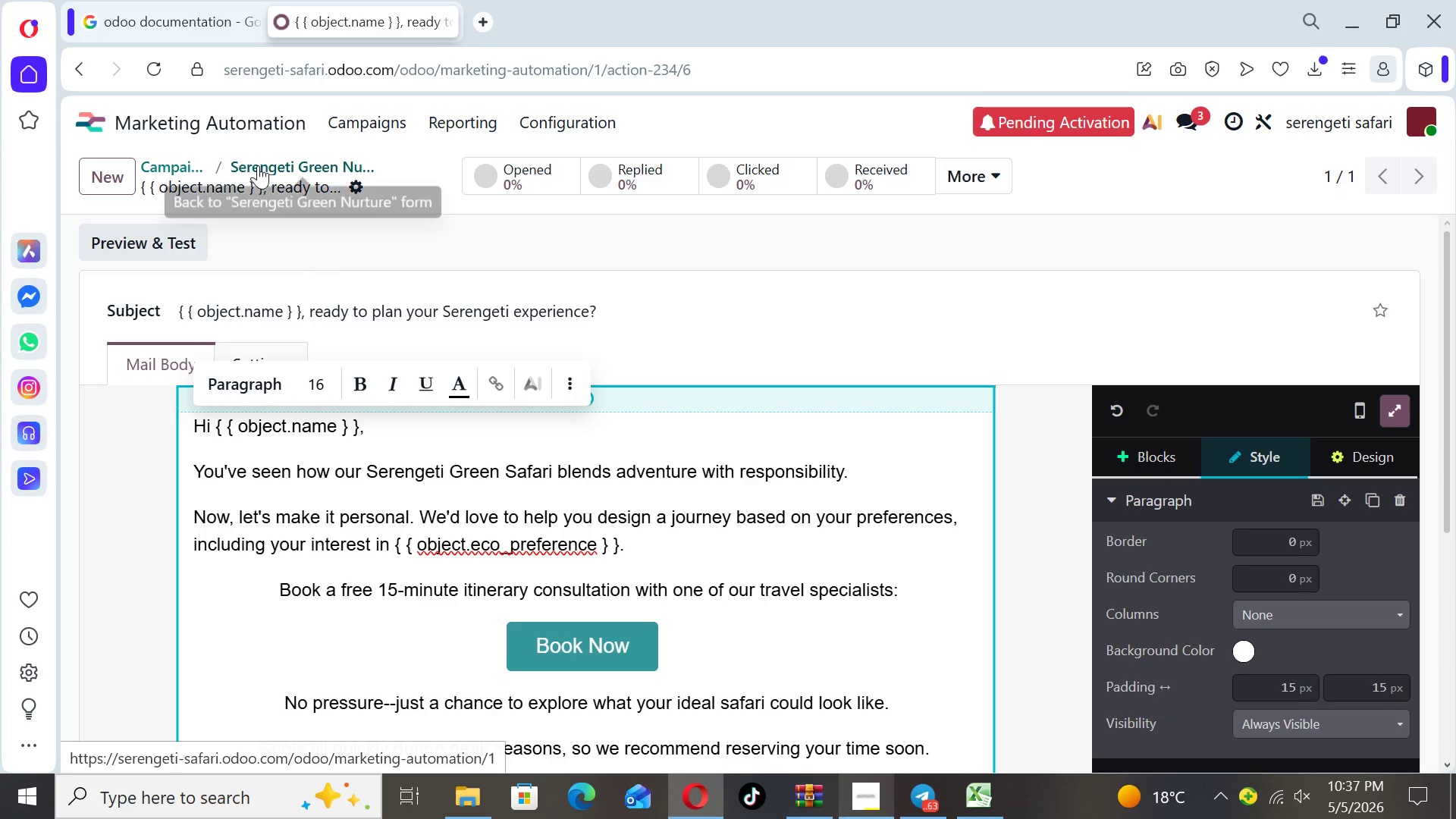 
left_click([258, 165])
 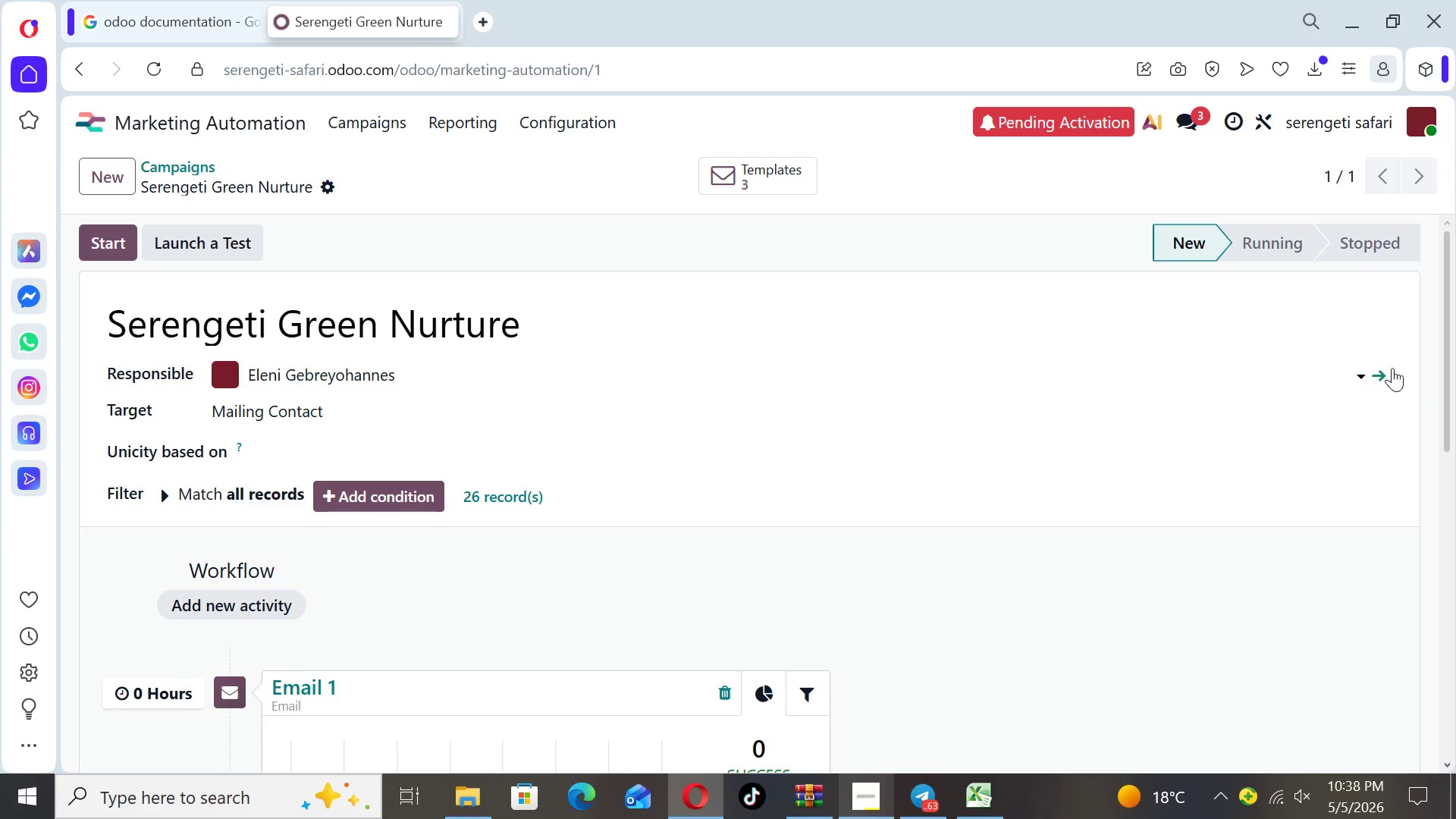 
left_click_drag(start_coordinate=[1442, 391], to_coordinate=[1446, 592])
 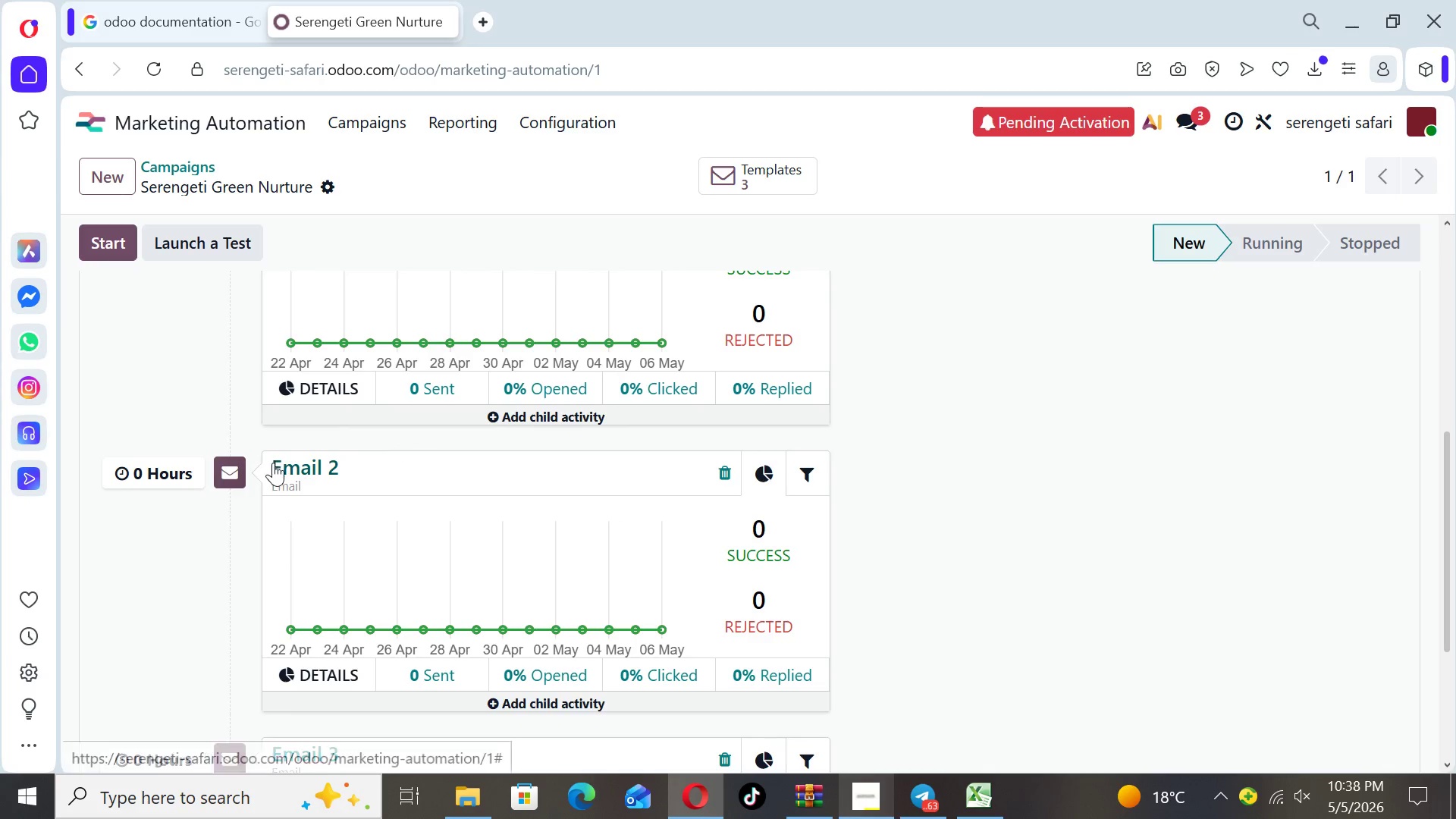 
left_click([273, 474])
 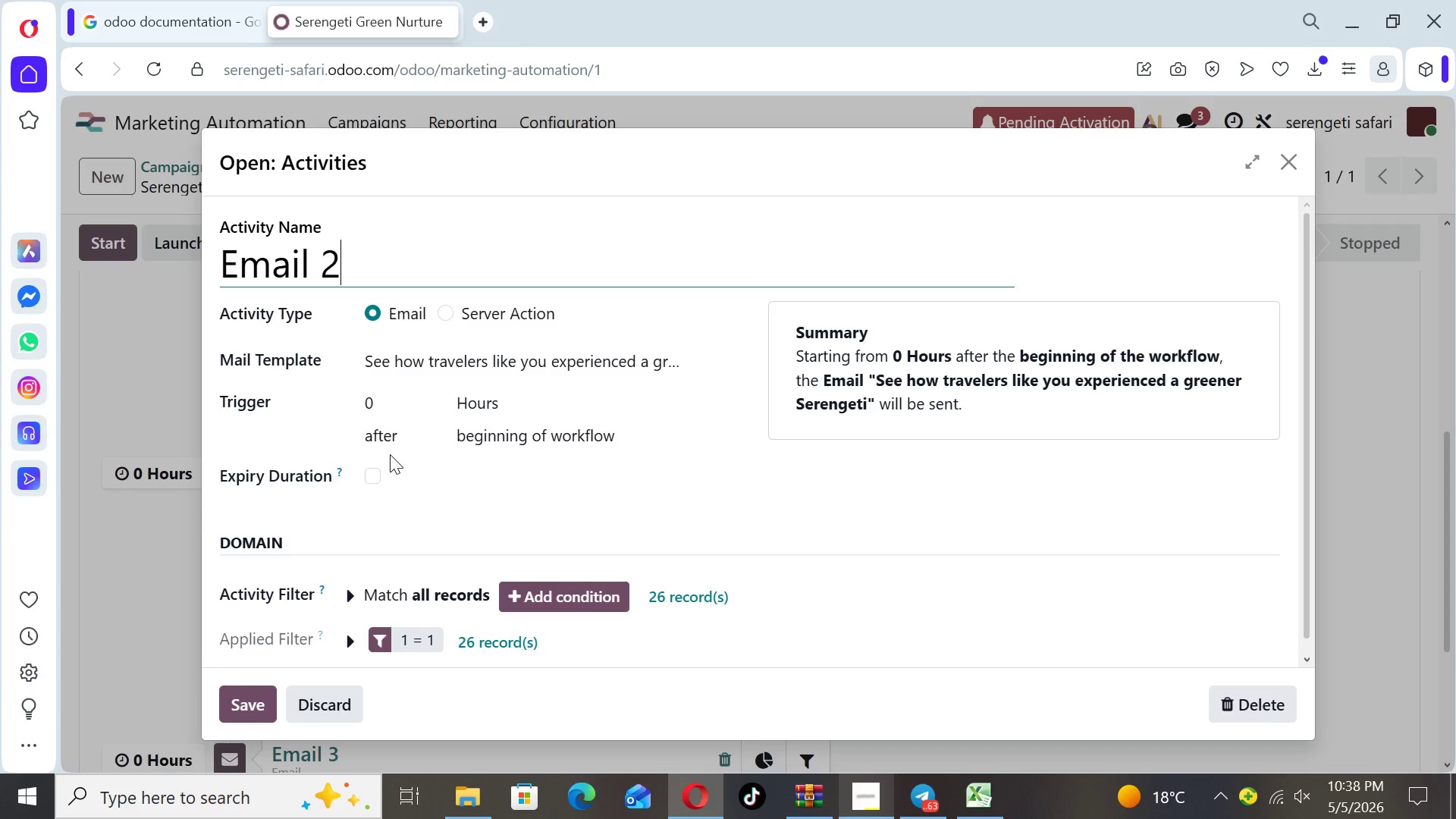 
wait(23.69)
 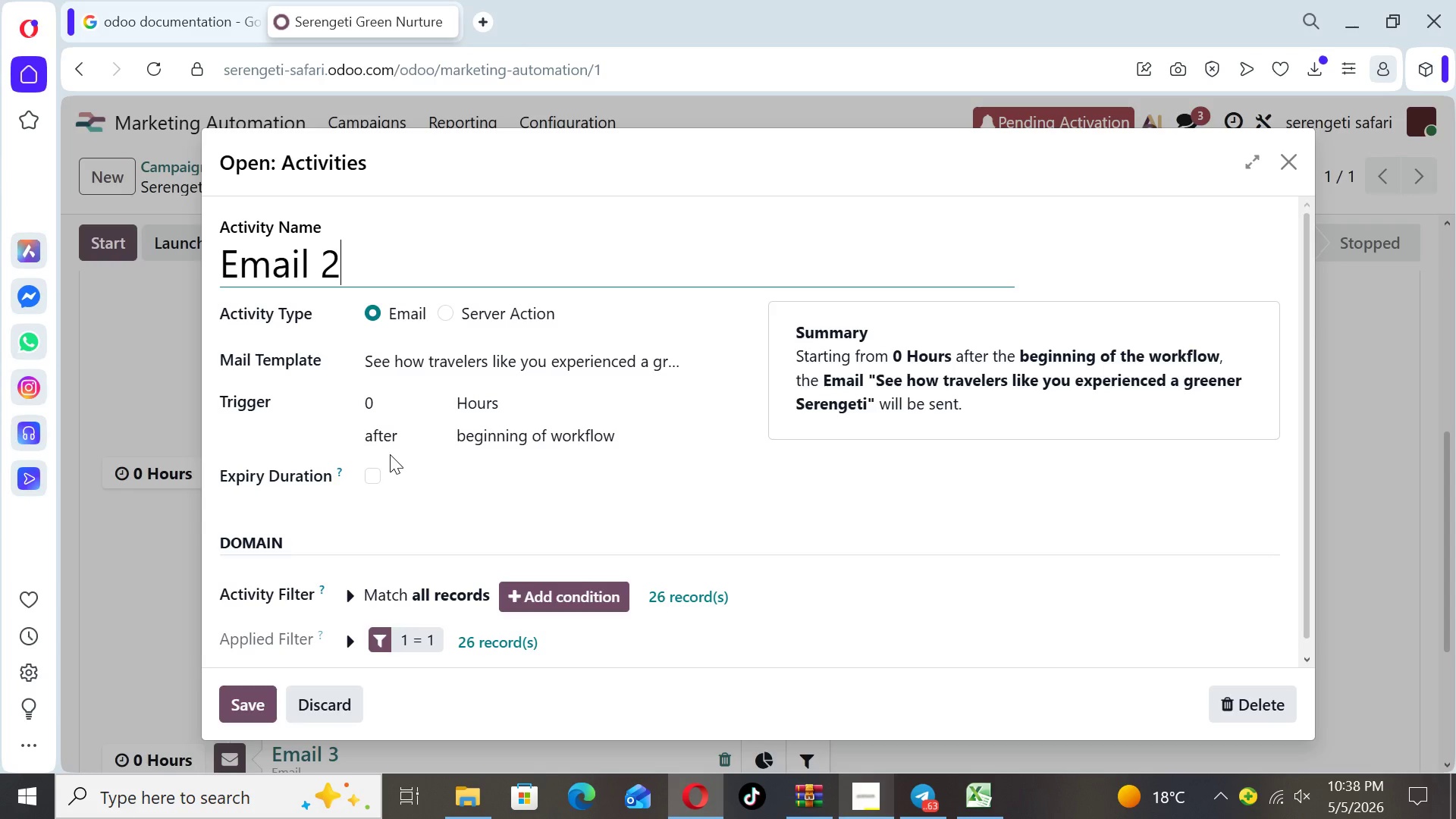 
left_click([394, 400])
 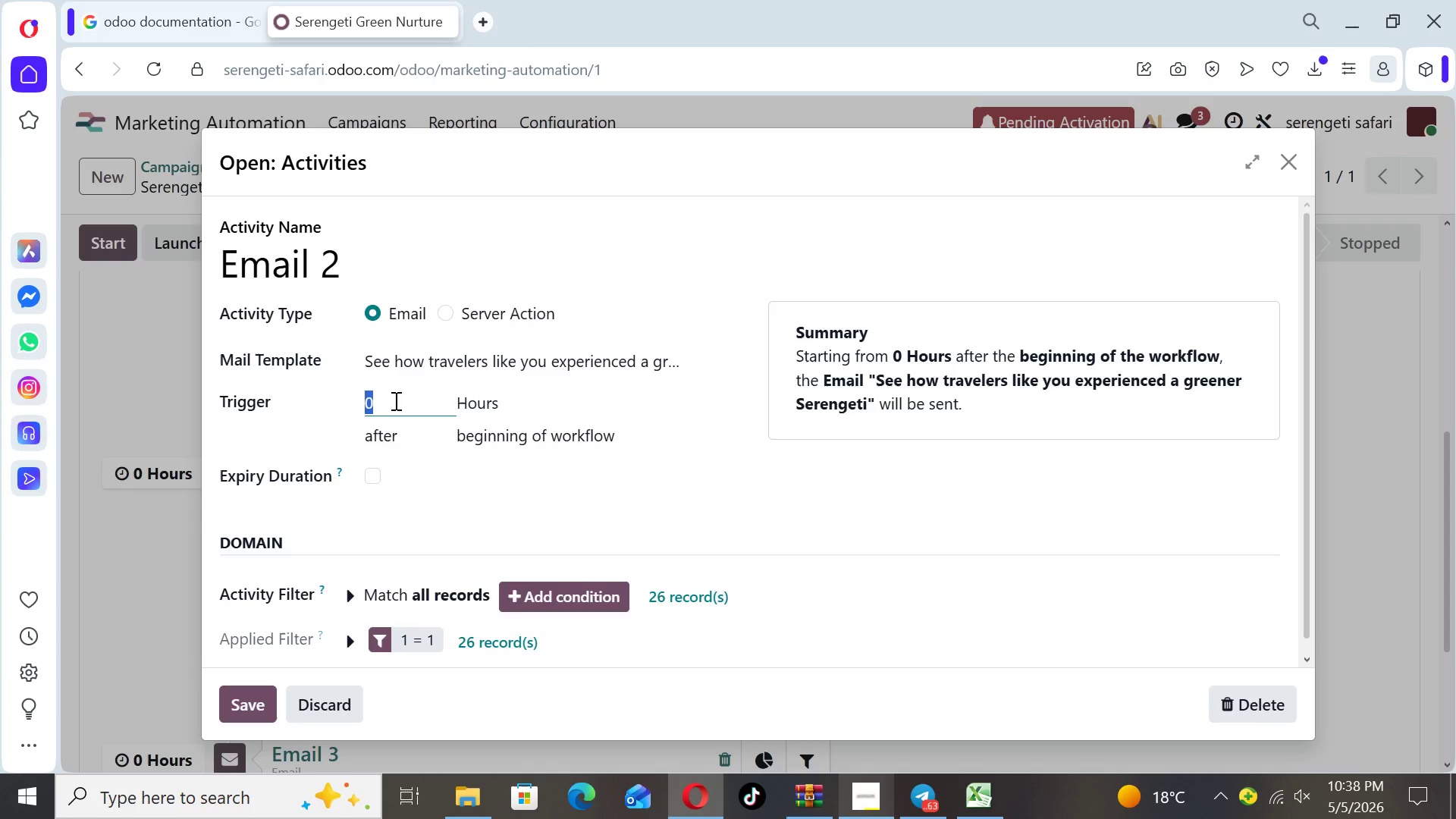 
key(2)
 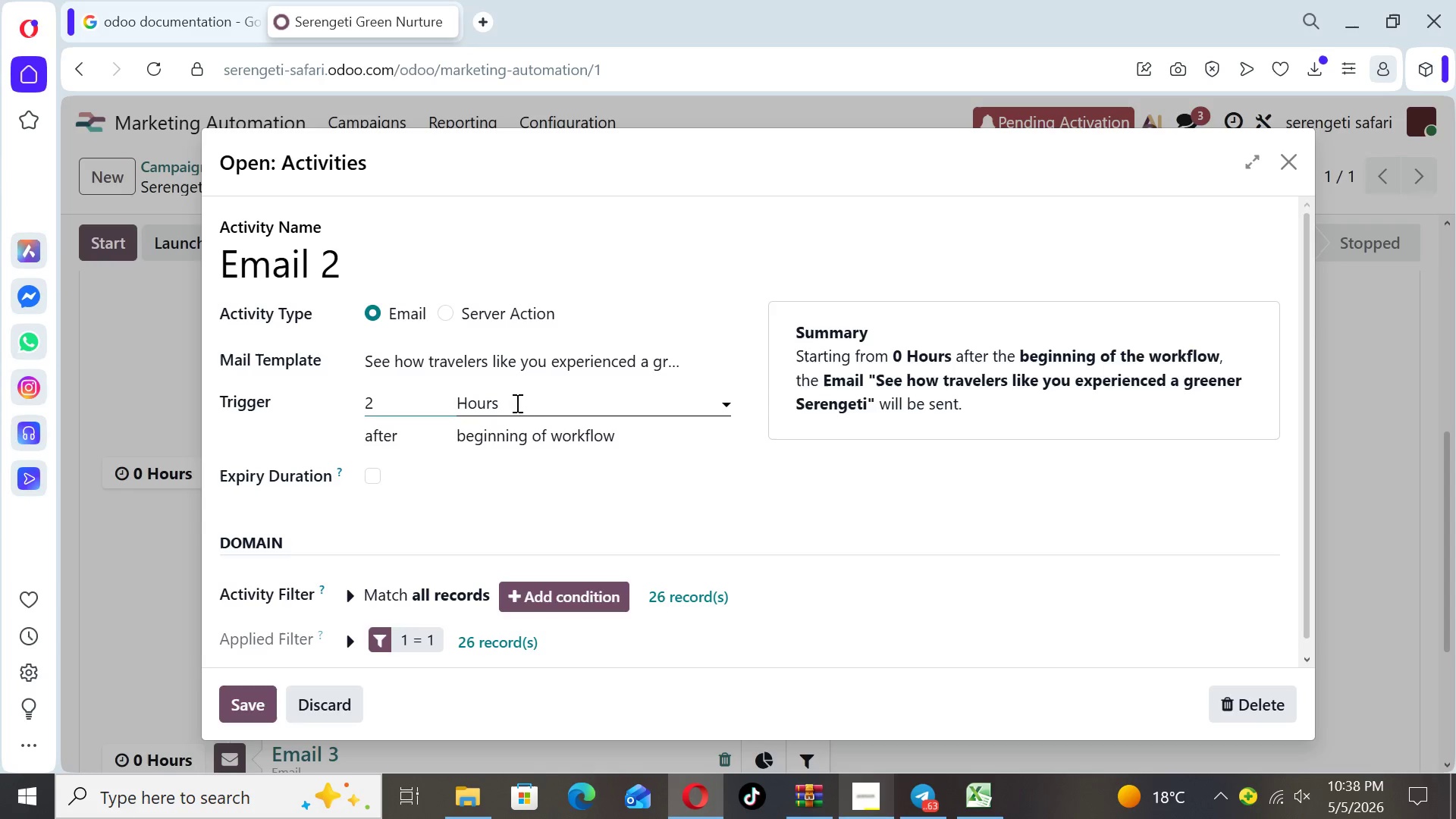 
left_click([516, 408])
 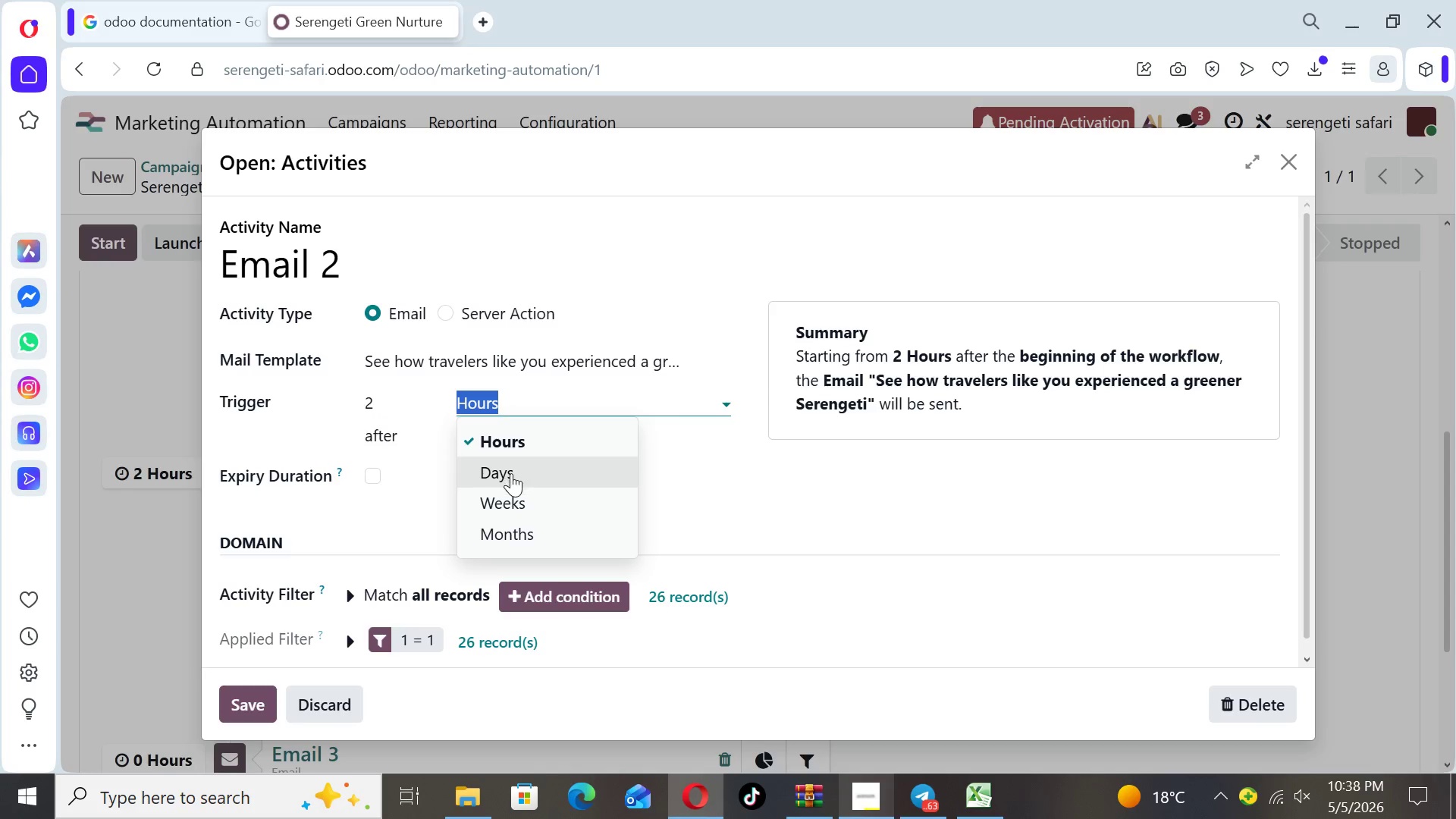 
left_click([508, 473])
 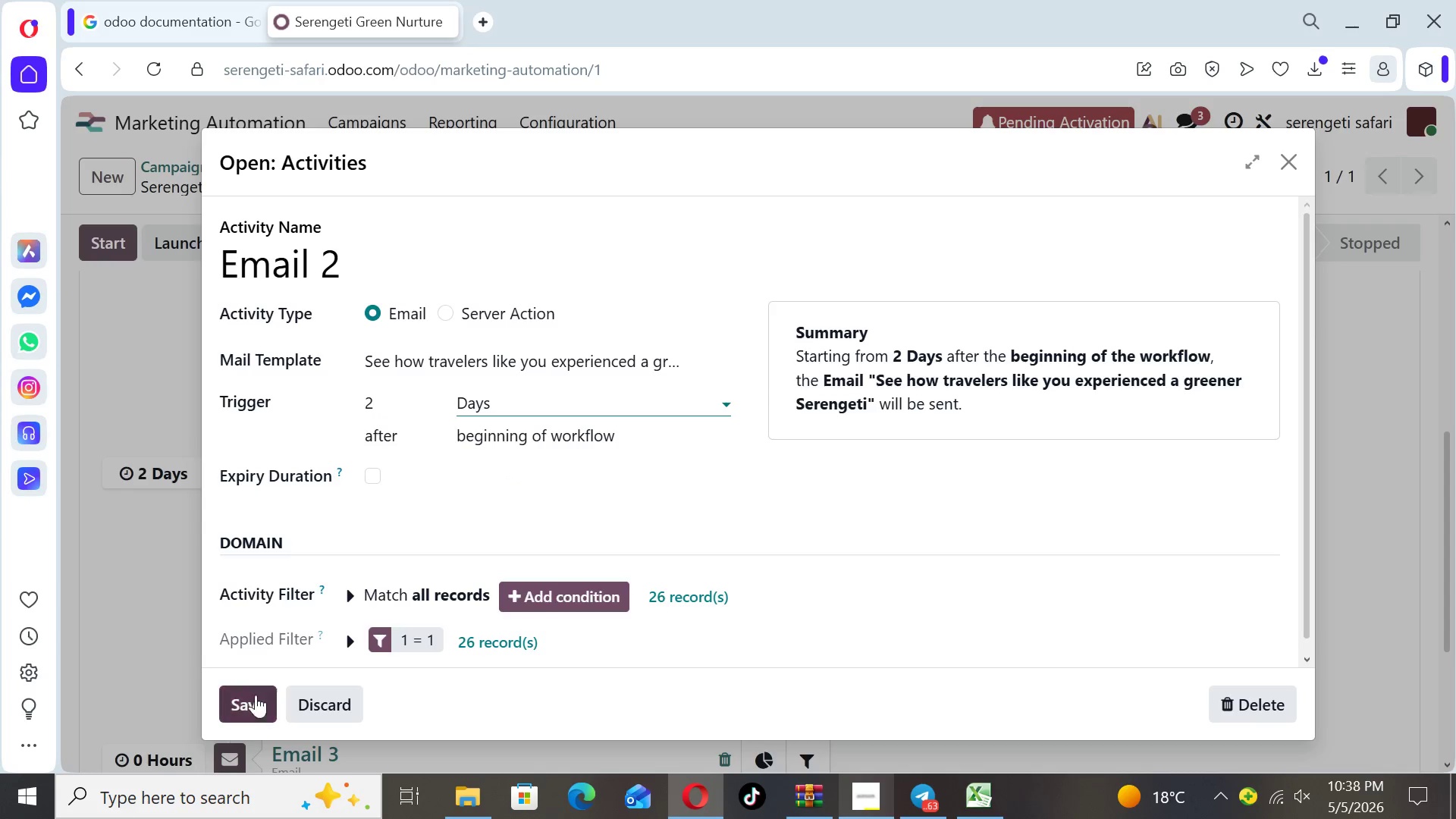 
left_click([240, 699])
 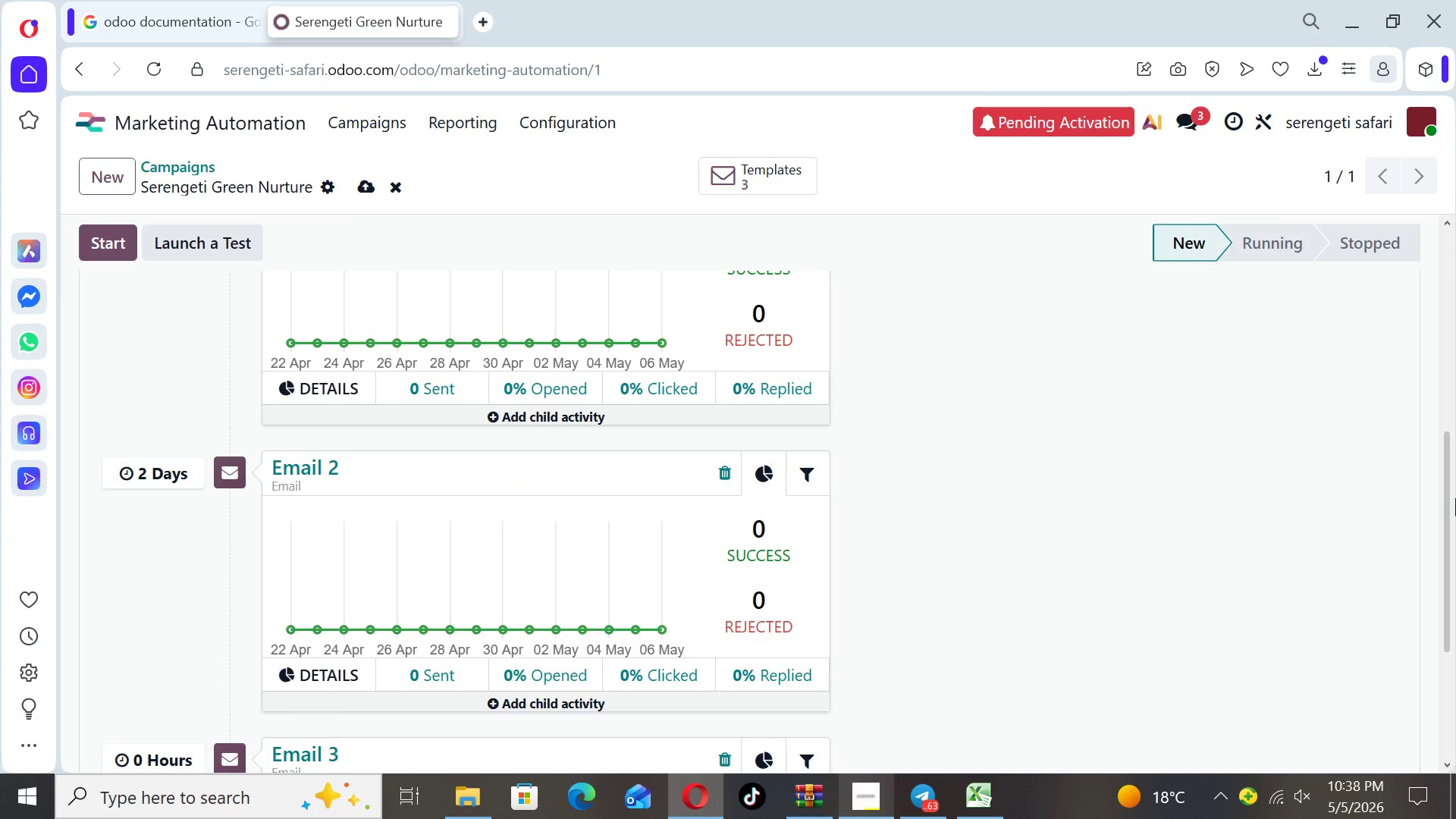 
left_click_drag(start_coordinate=[1447, 530], to_coordinate=[1432, 662])
 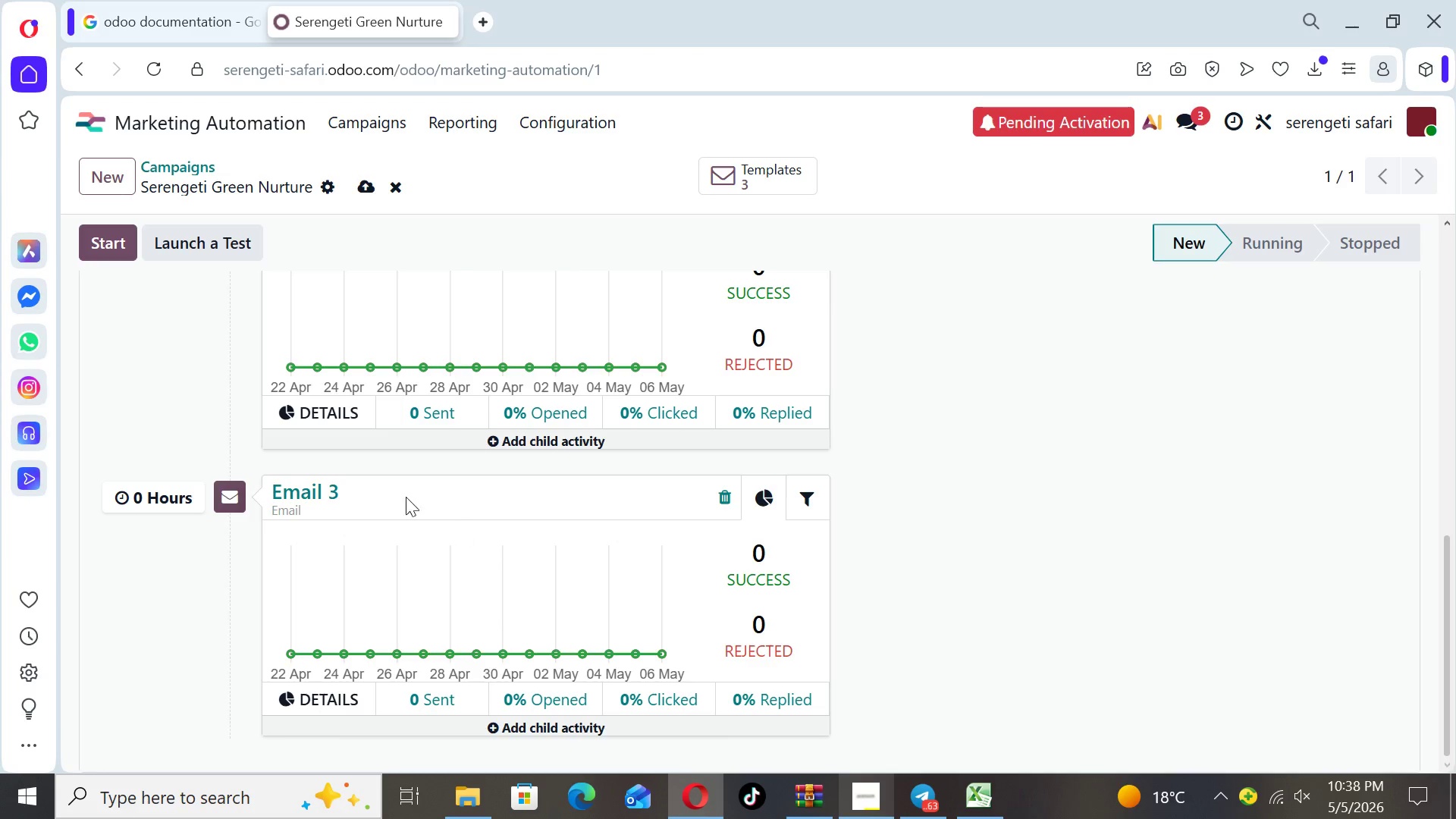 
left_click([314, 482])
 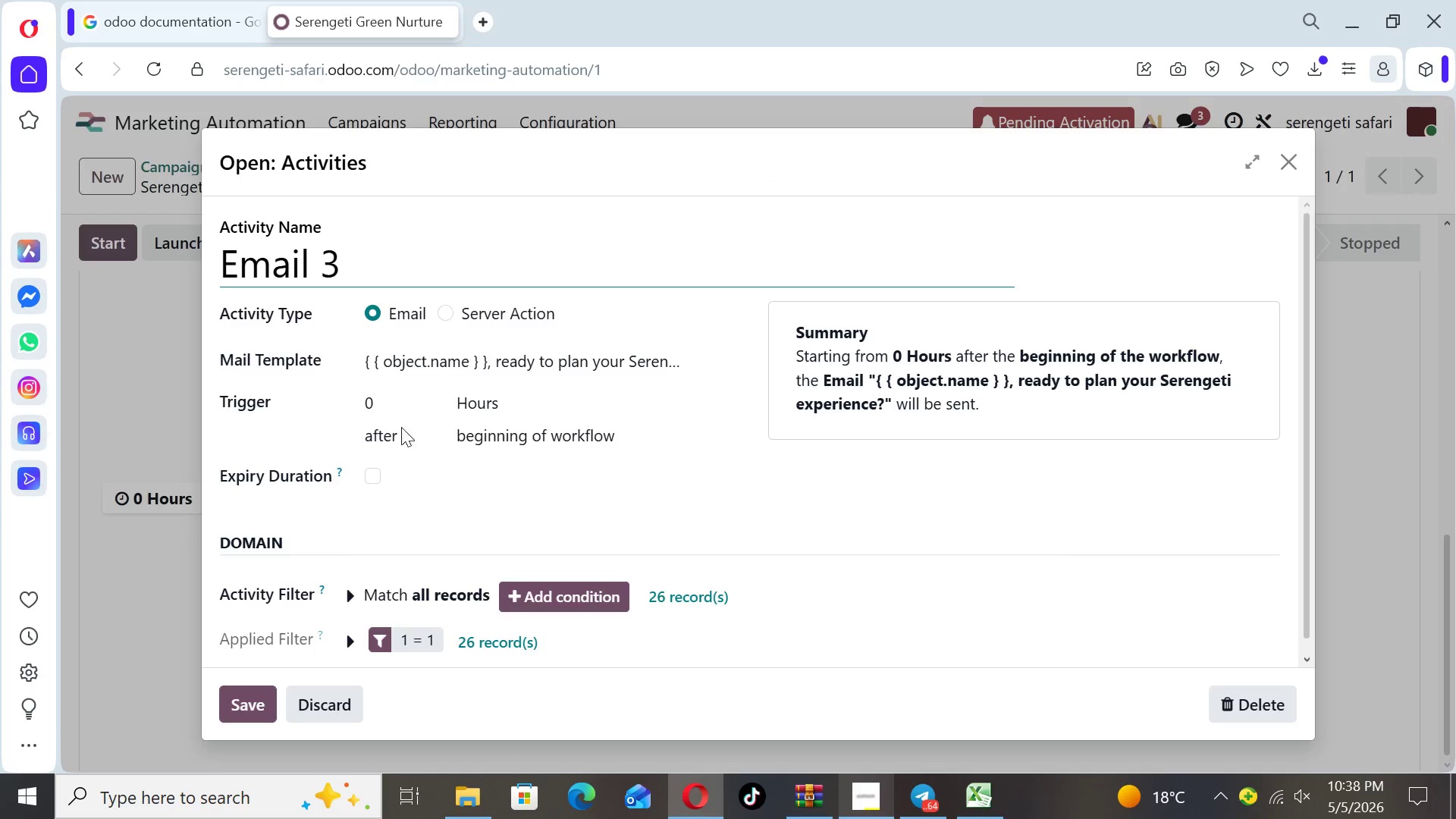 
left_click([391, 405])
 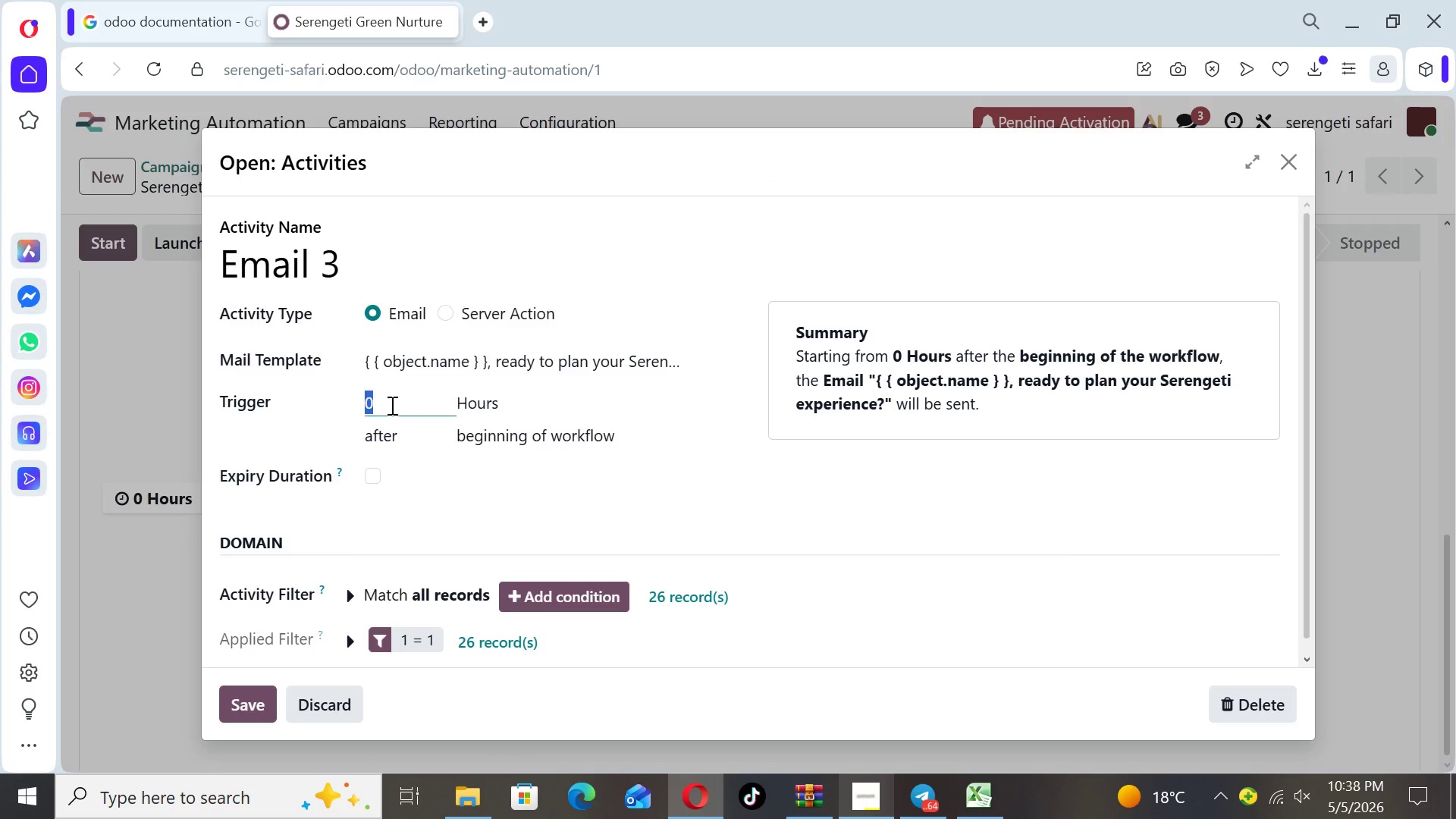 
key(3)
 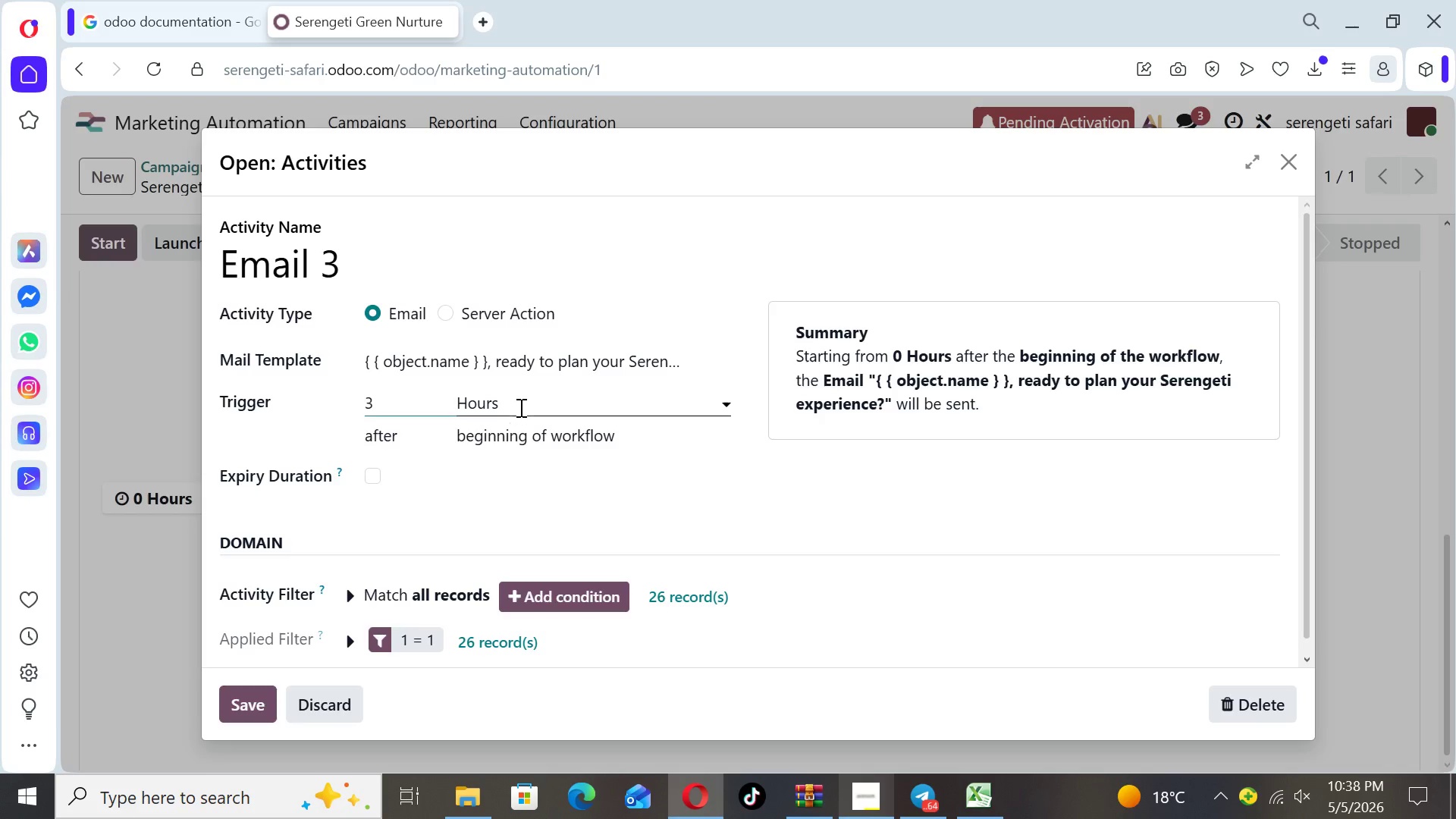 
left_click([520, 390])
 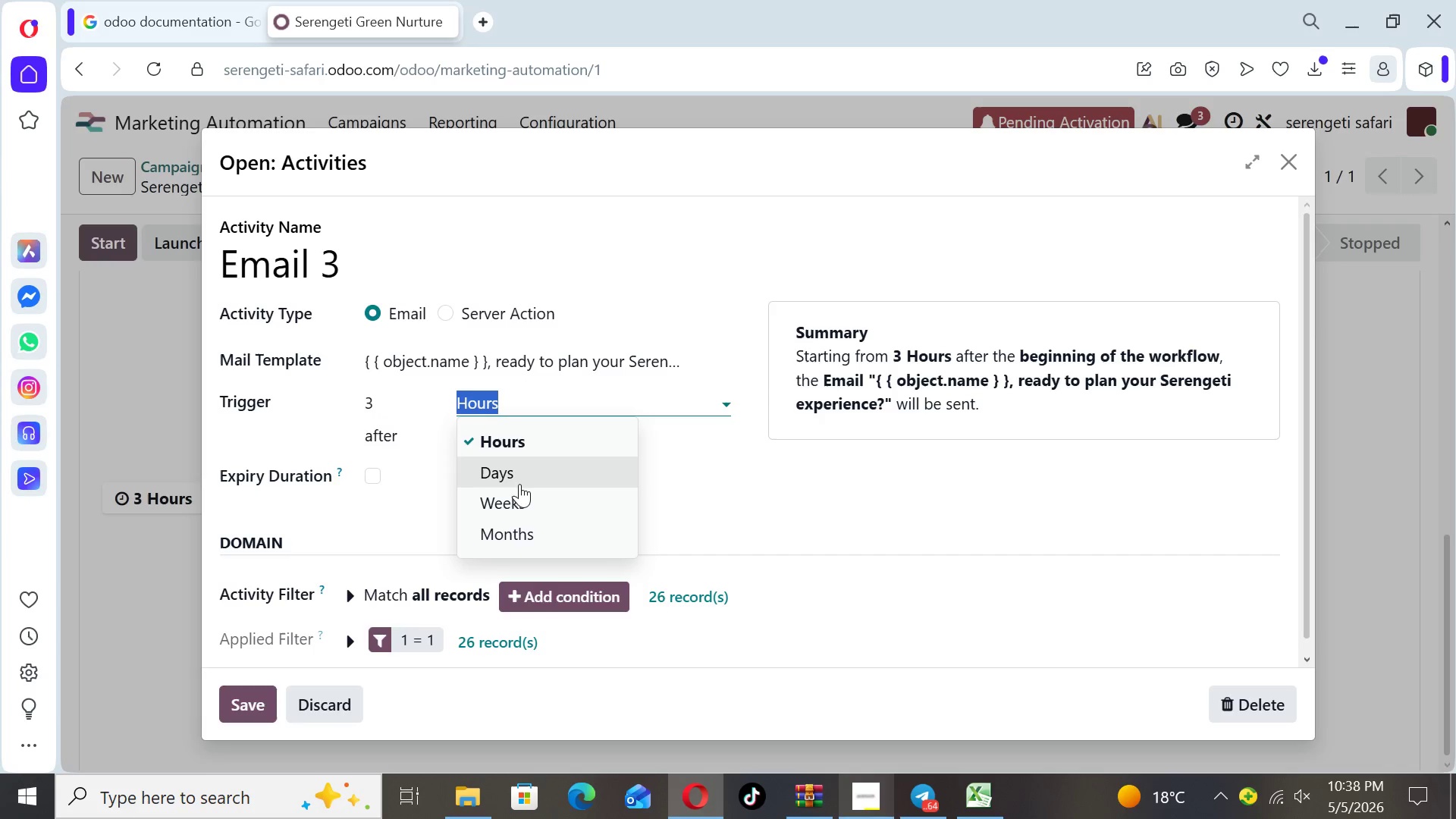 
left_click([519, 479])
 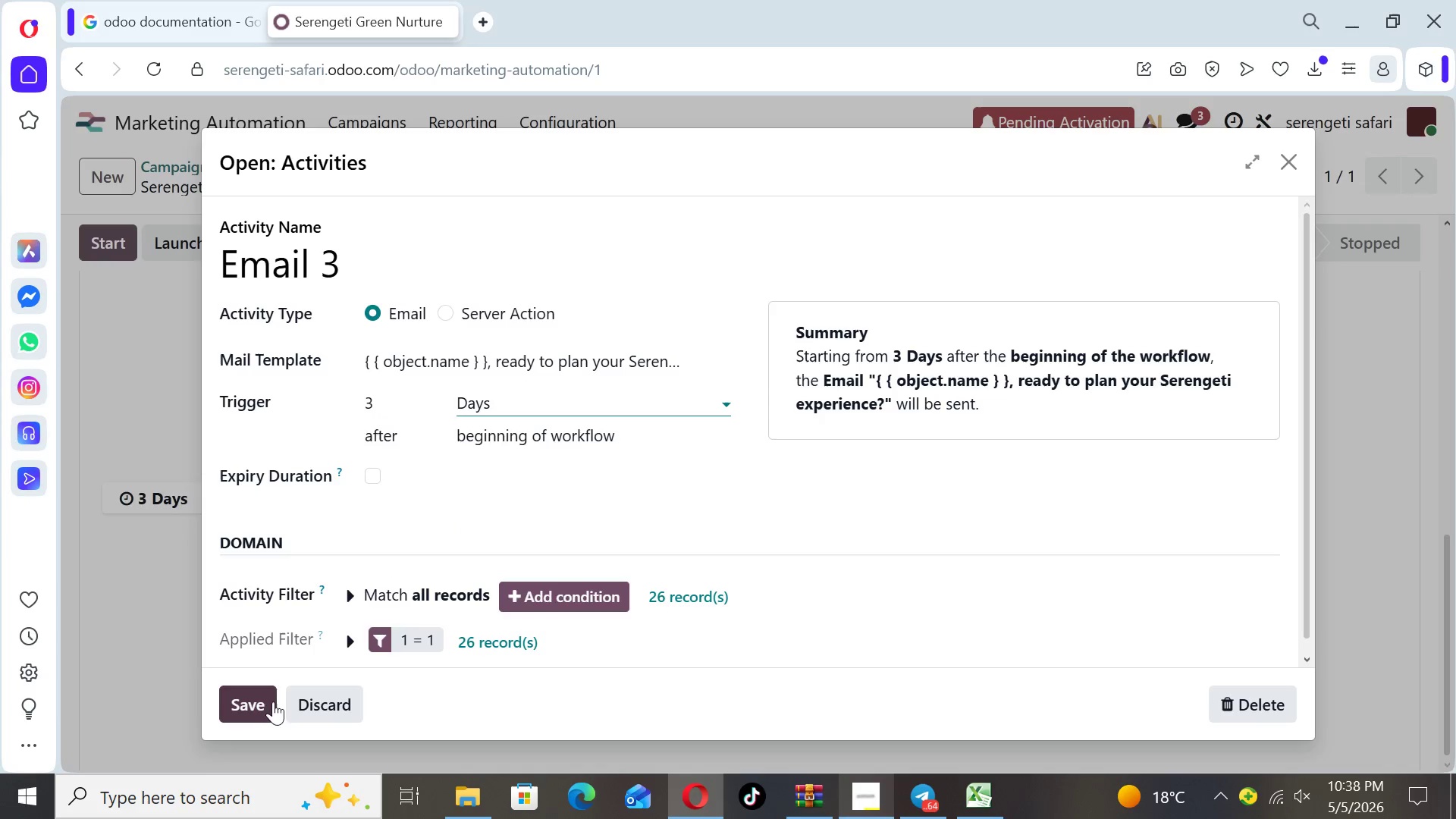 
left_click([268, 708])
 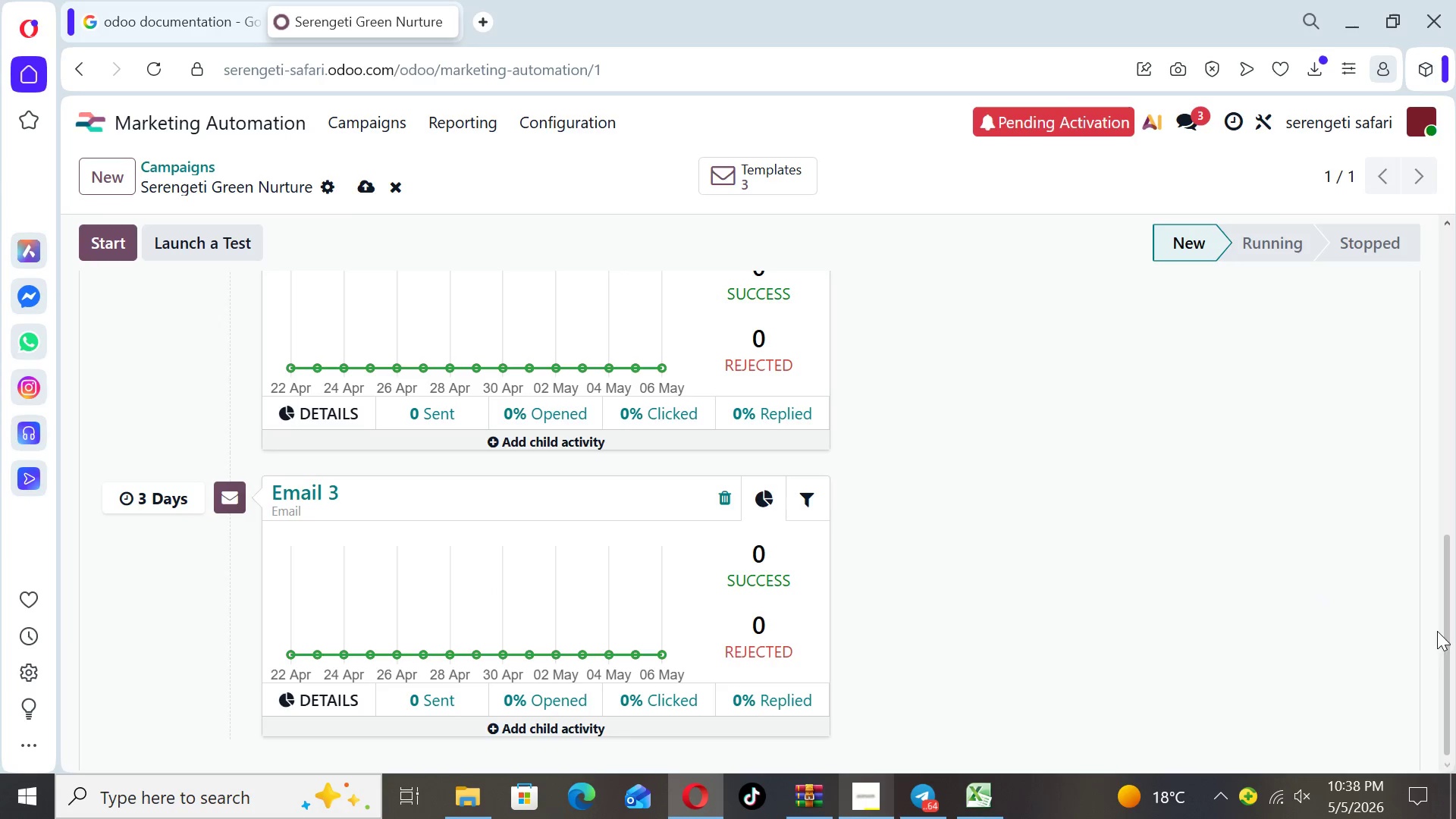 
left_click_drag(start_coordinate=[1455, 654], to_coordinate=[1446, 372])
 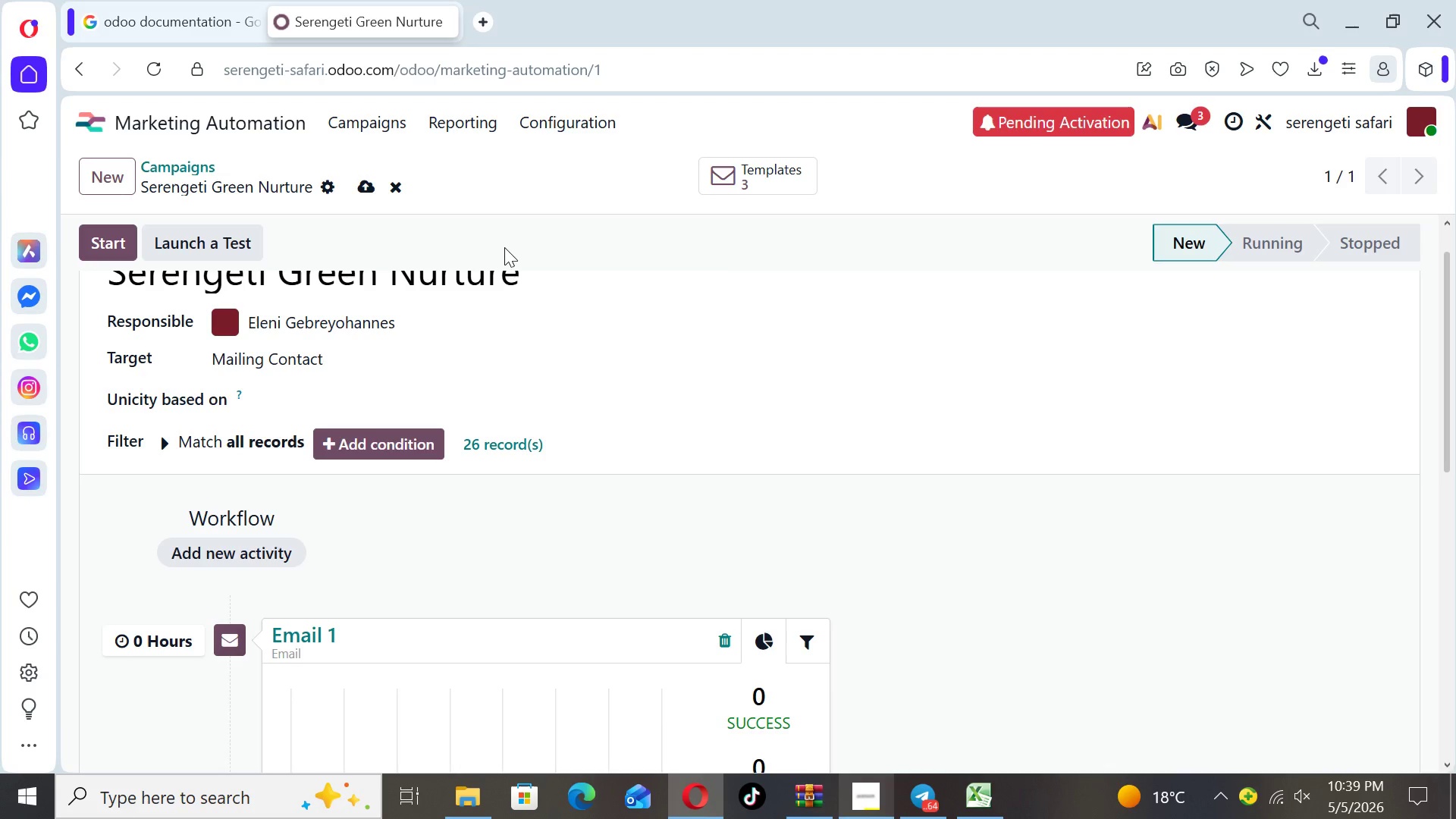 
wait(5.06)
 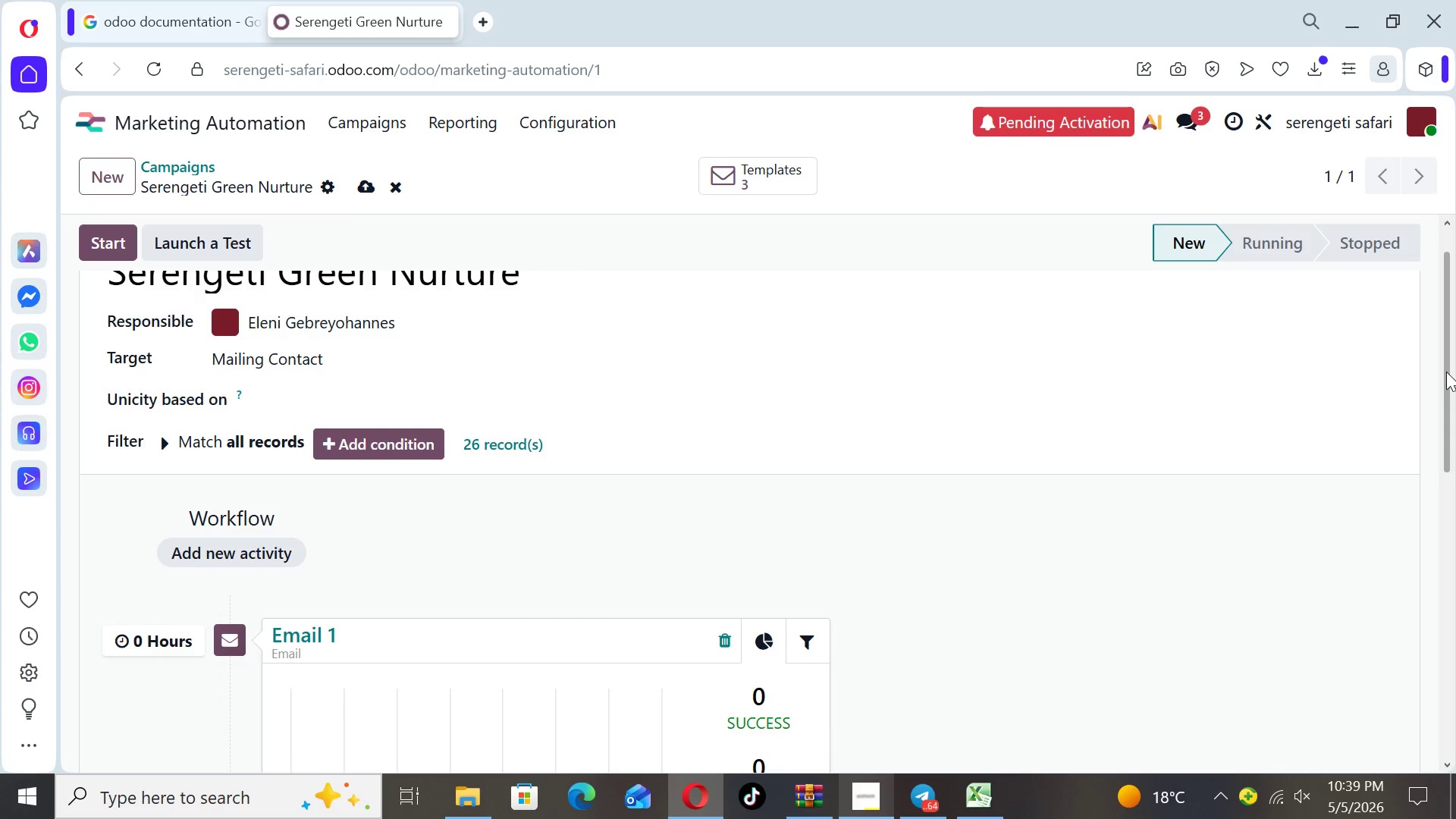 
left_click([362, 181])
 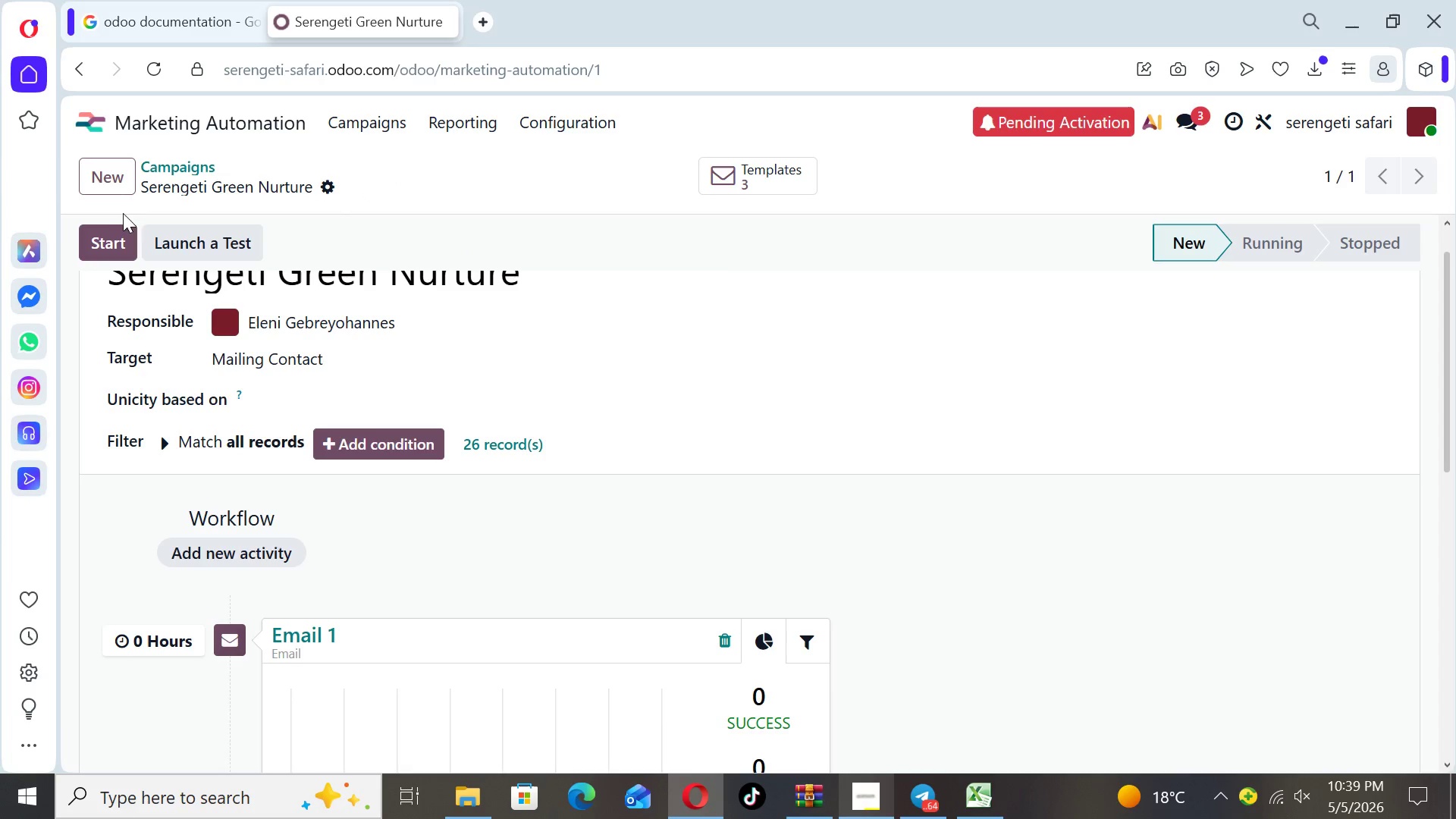 